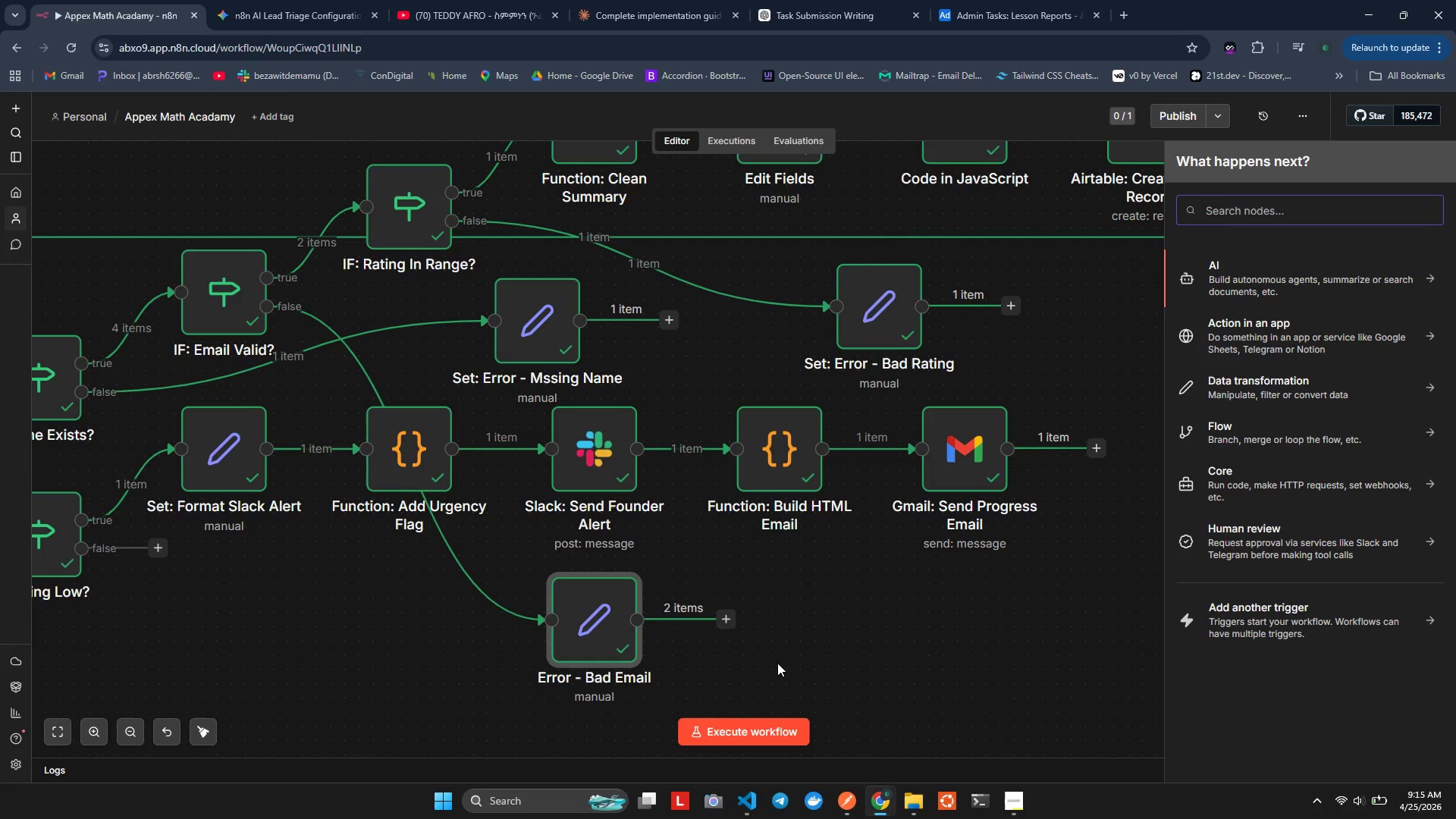 
wait(16.72)
 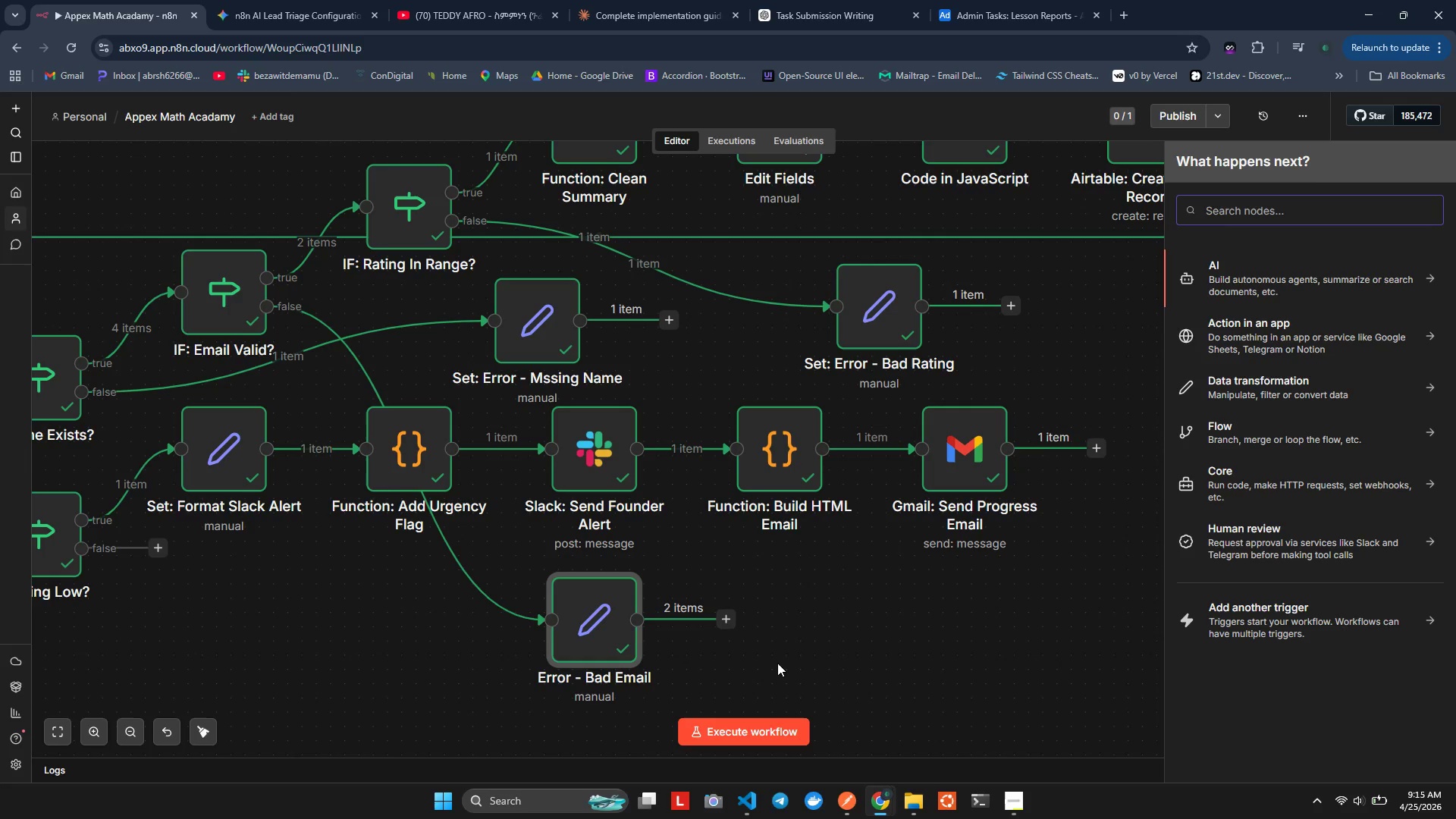 
left_click([777, 663])
 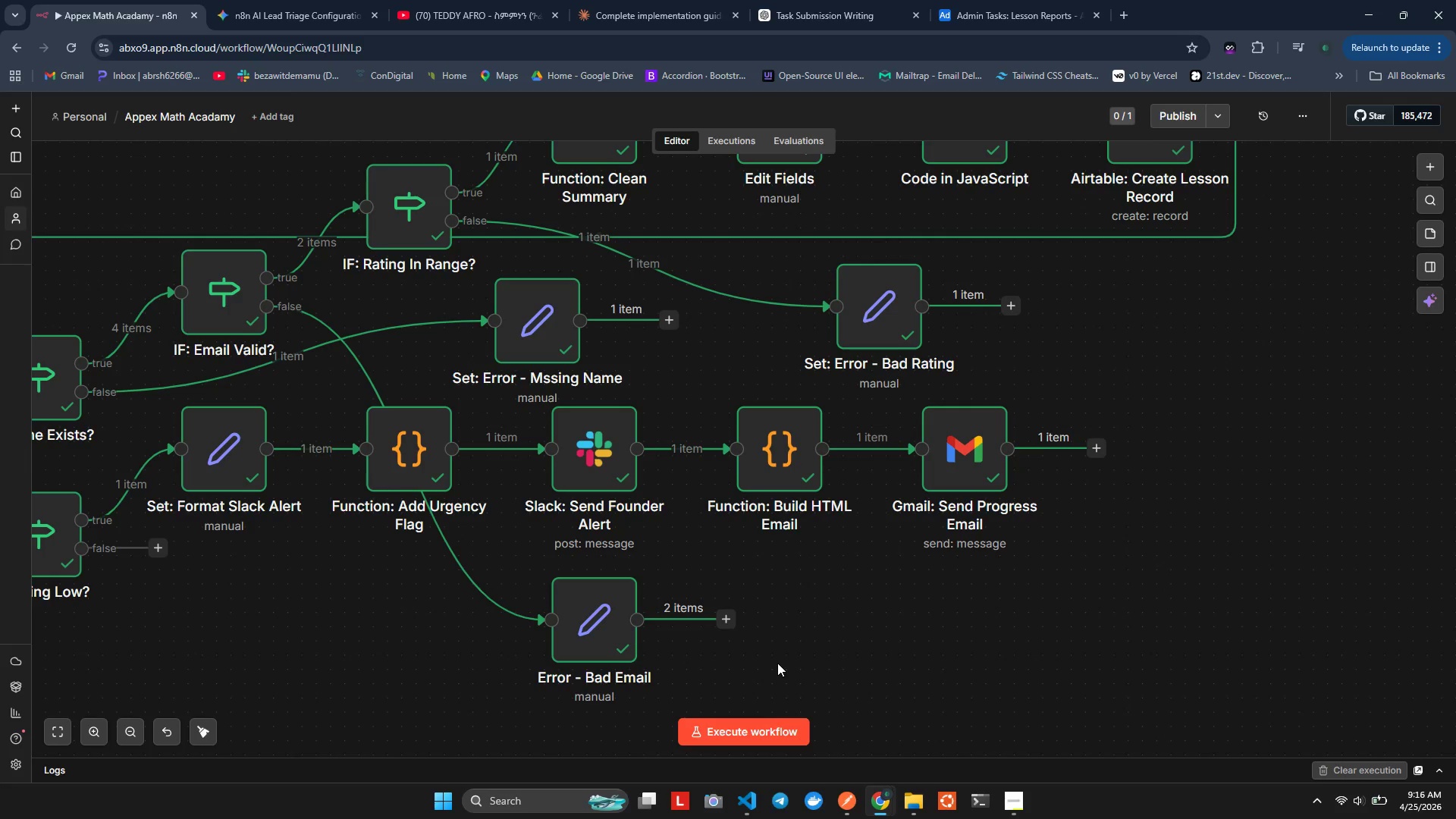 
wait(8.64)
 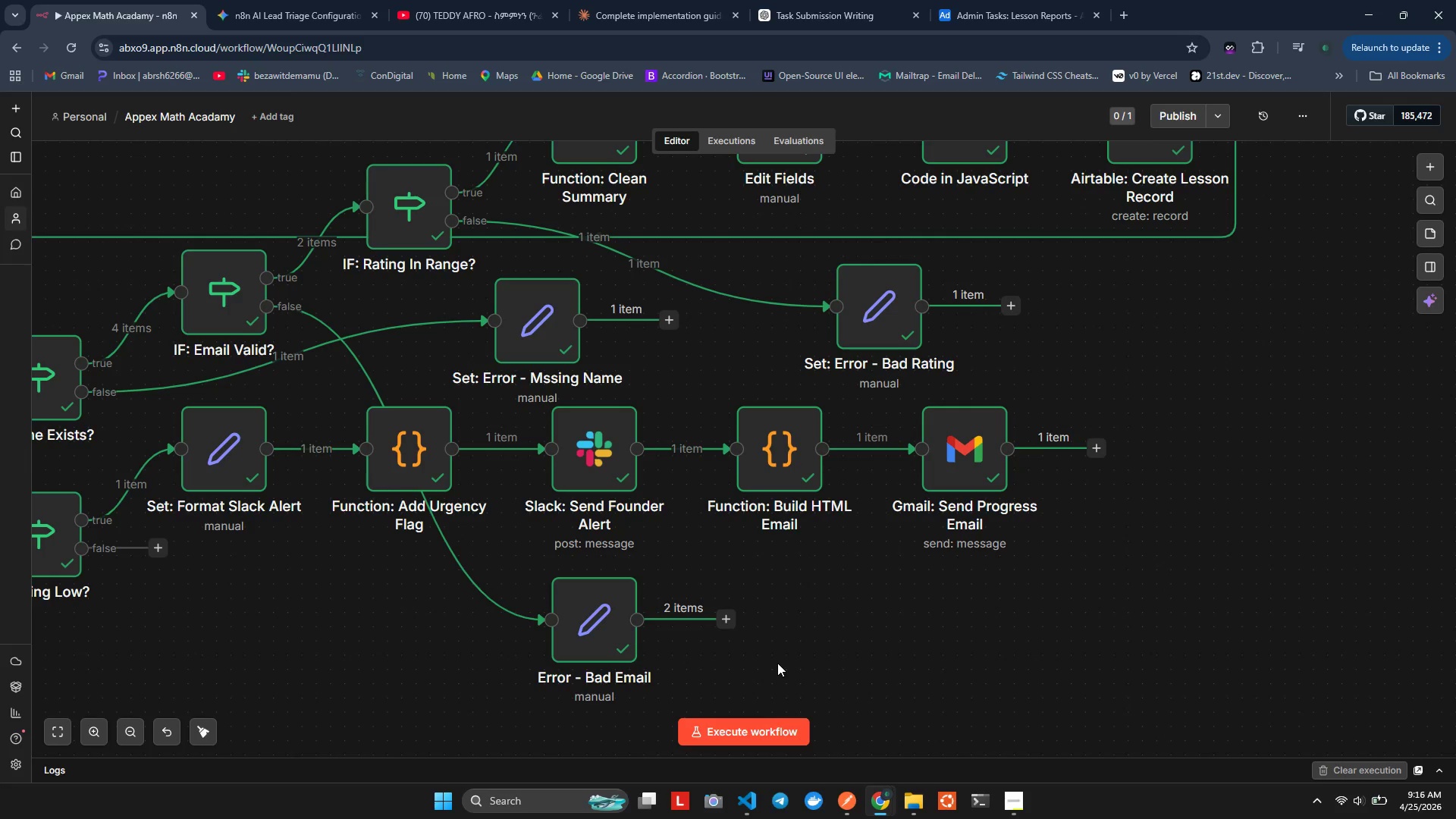 
left_click([1153, 476])
 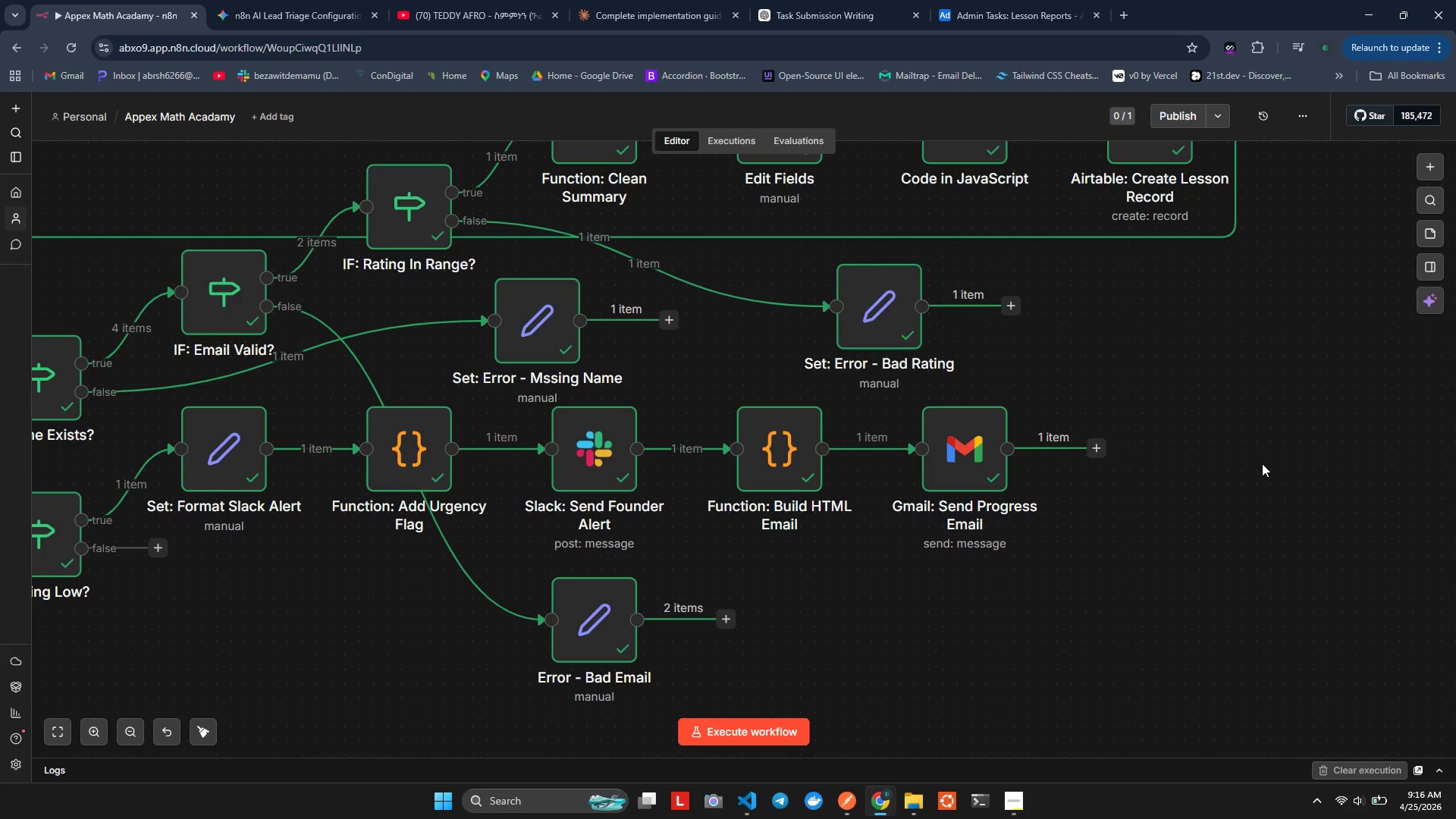 
hold_key(key=ControlLeft, duration=1.22)
scroll: coordinate [1262, 463], scroll_direction: down, amount: 1.0
 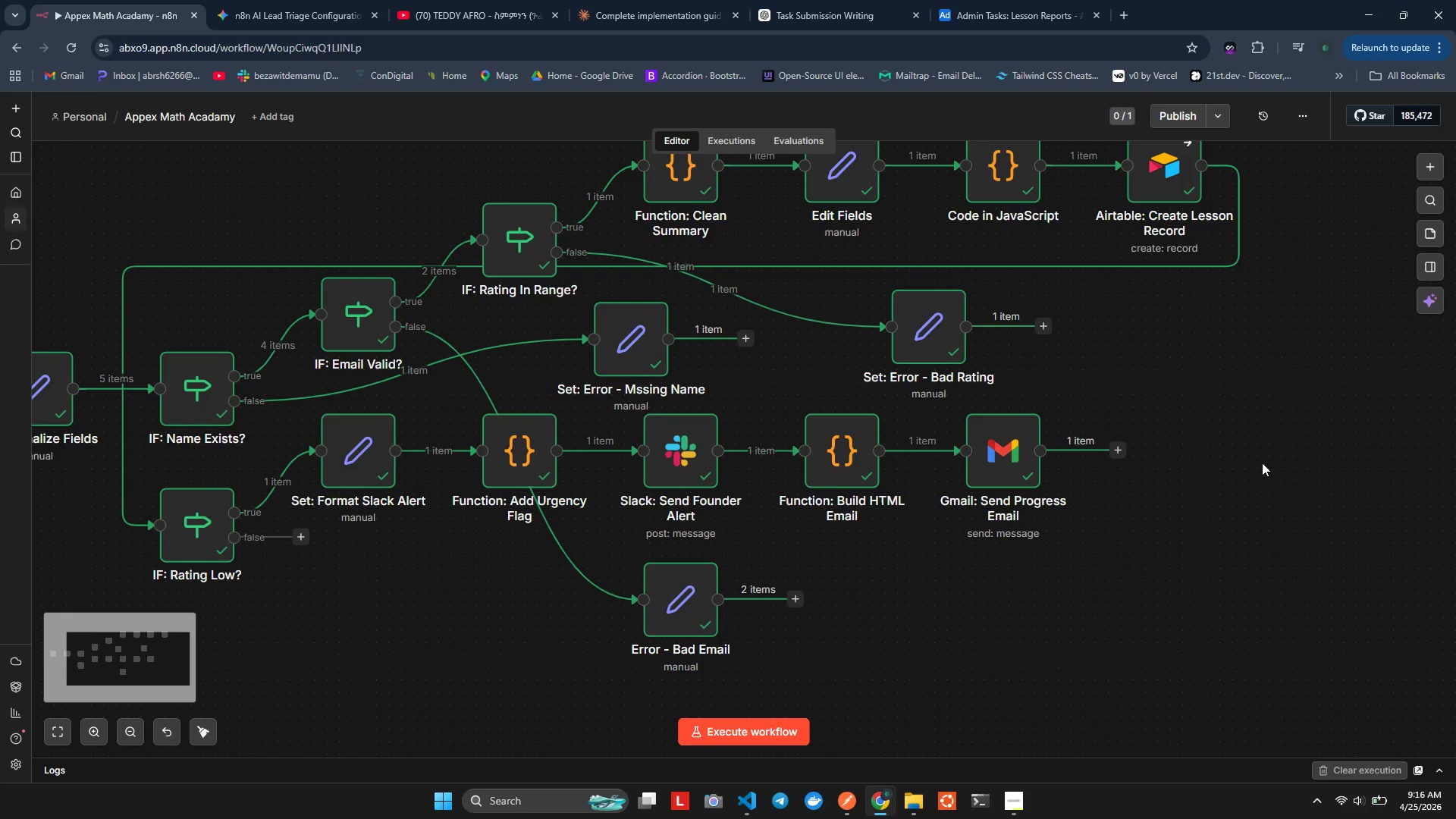 
hold_key(key=ShiftLeft, duration=1.11)
scroll: coordinate [1261, 463], scroll_direction: none, amount: 0.0
 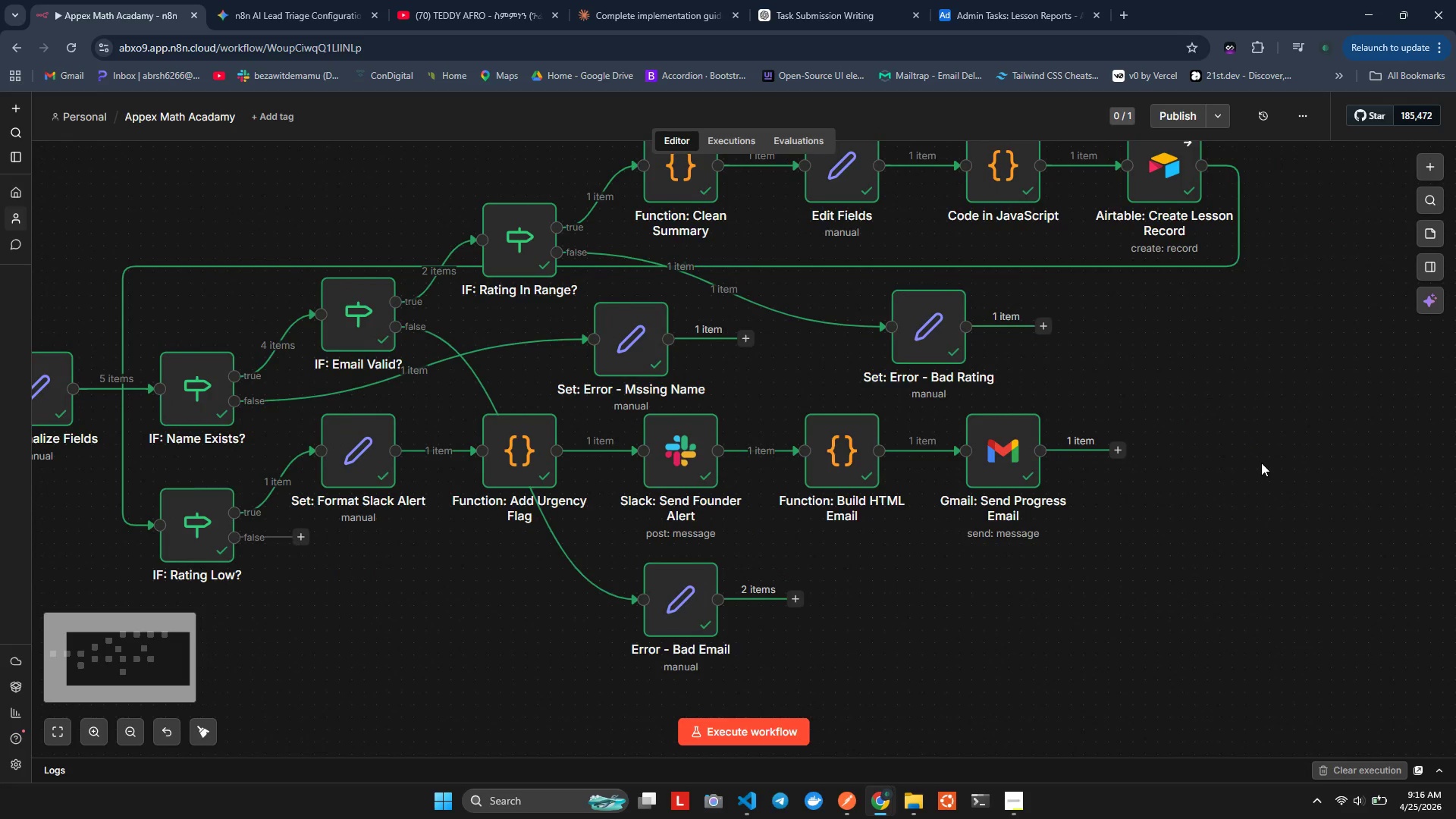 
scroll: coordinate [1261, 463], scroll_direction: down, amount: 2.0
 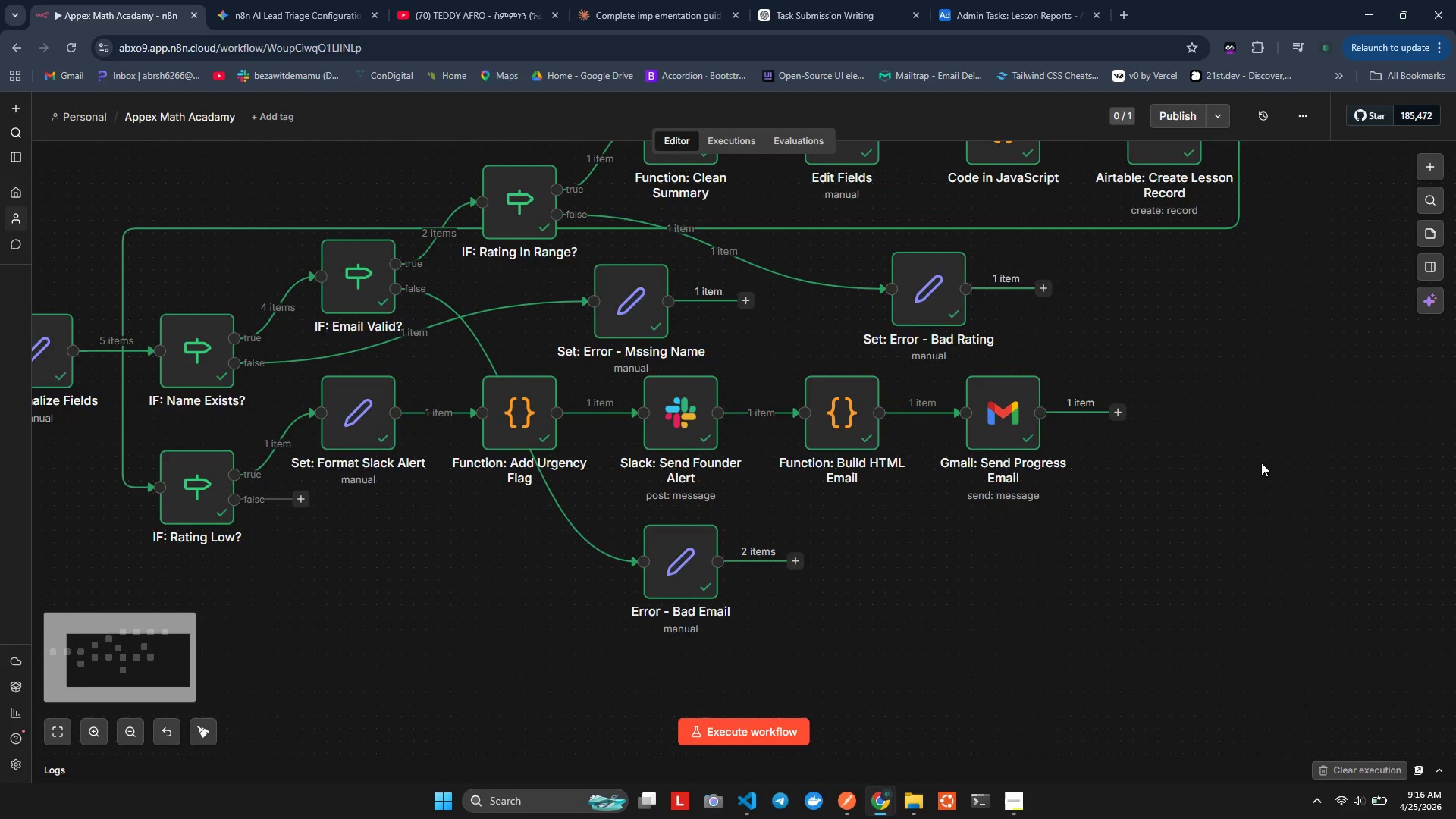 
scroll: coordinate [1261, 463], scroll_direction: up, amount: 2.0
 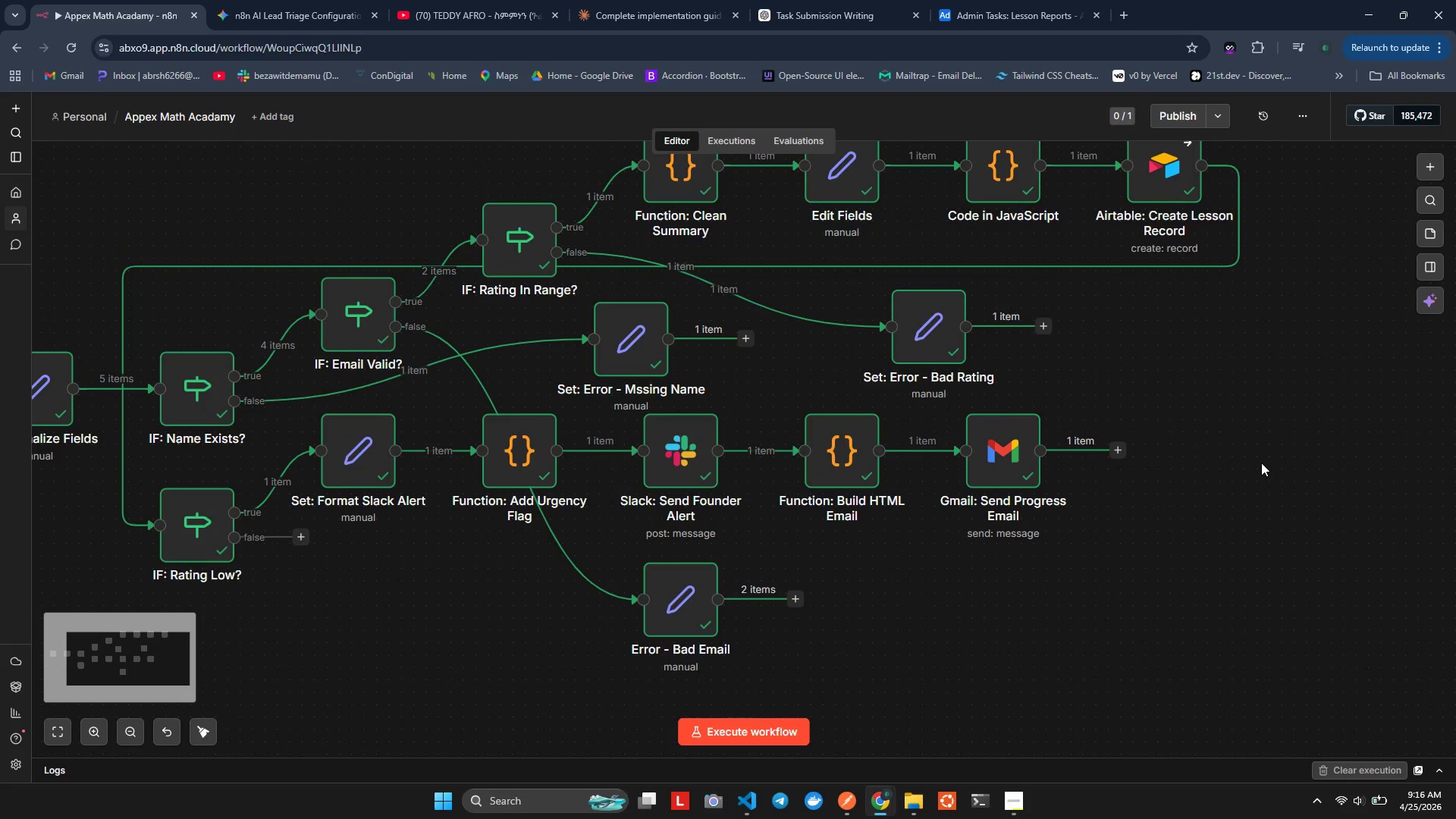 
hold_key(key=ShiftLeft, duration=2.69)
 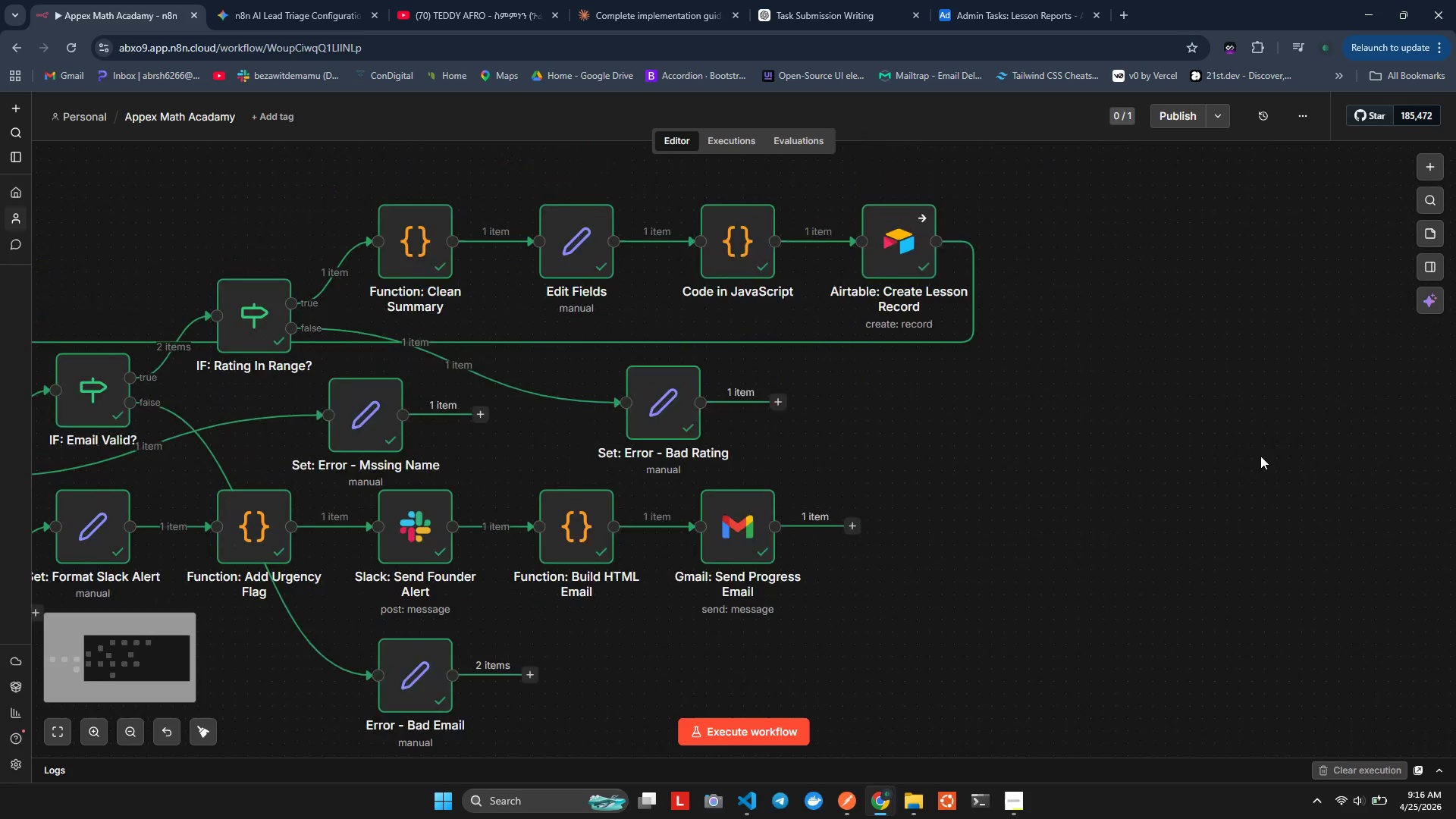 
hold_key(key=ShiftLeft, duration=0.56)
 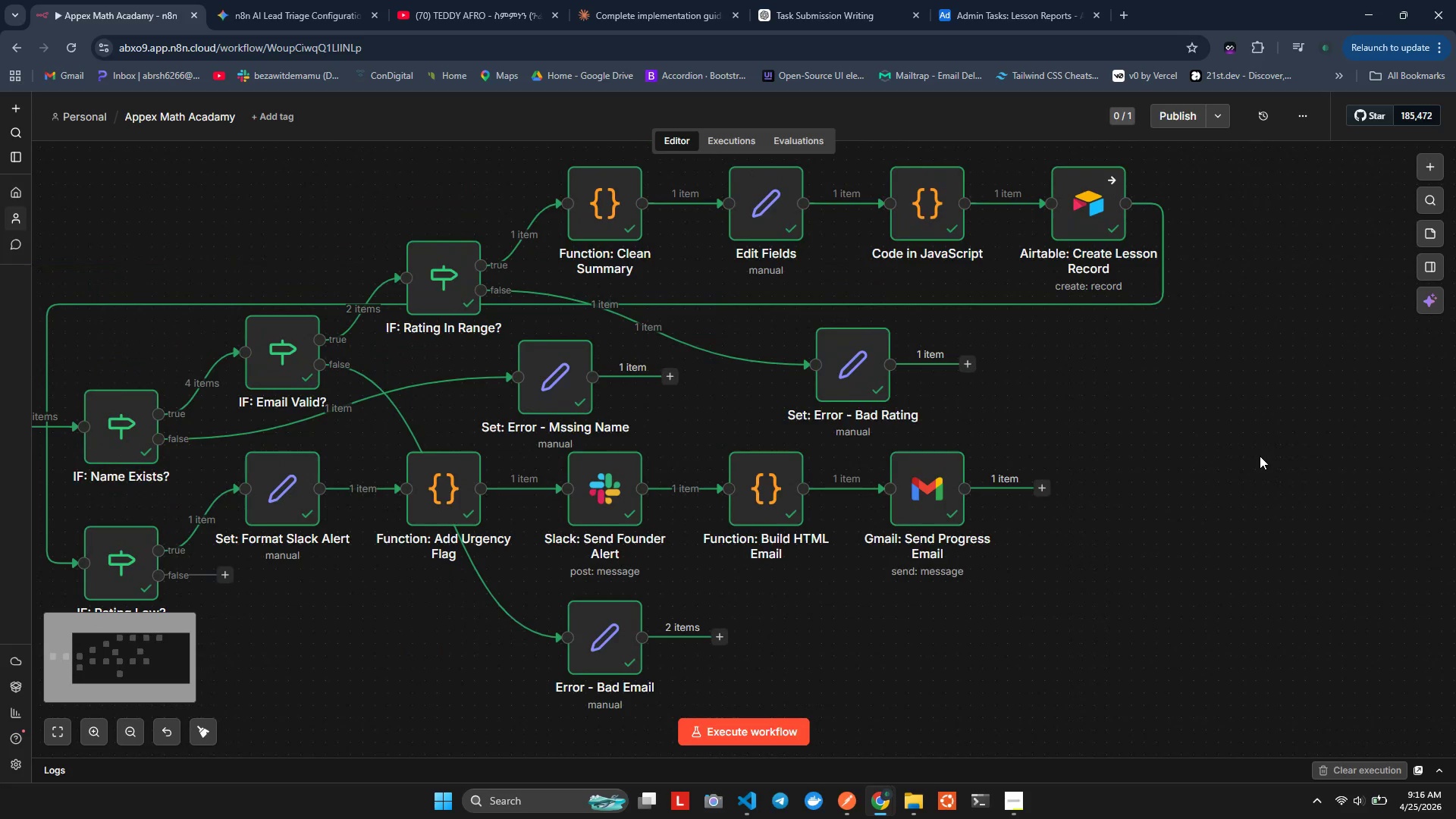 
scroll: coordinate [1260, 456], scroll_direction: down, amount: 6.0
 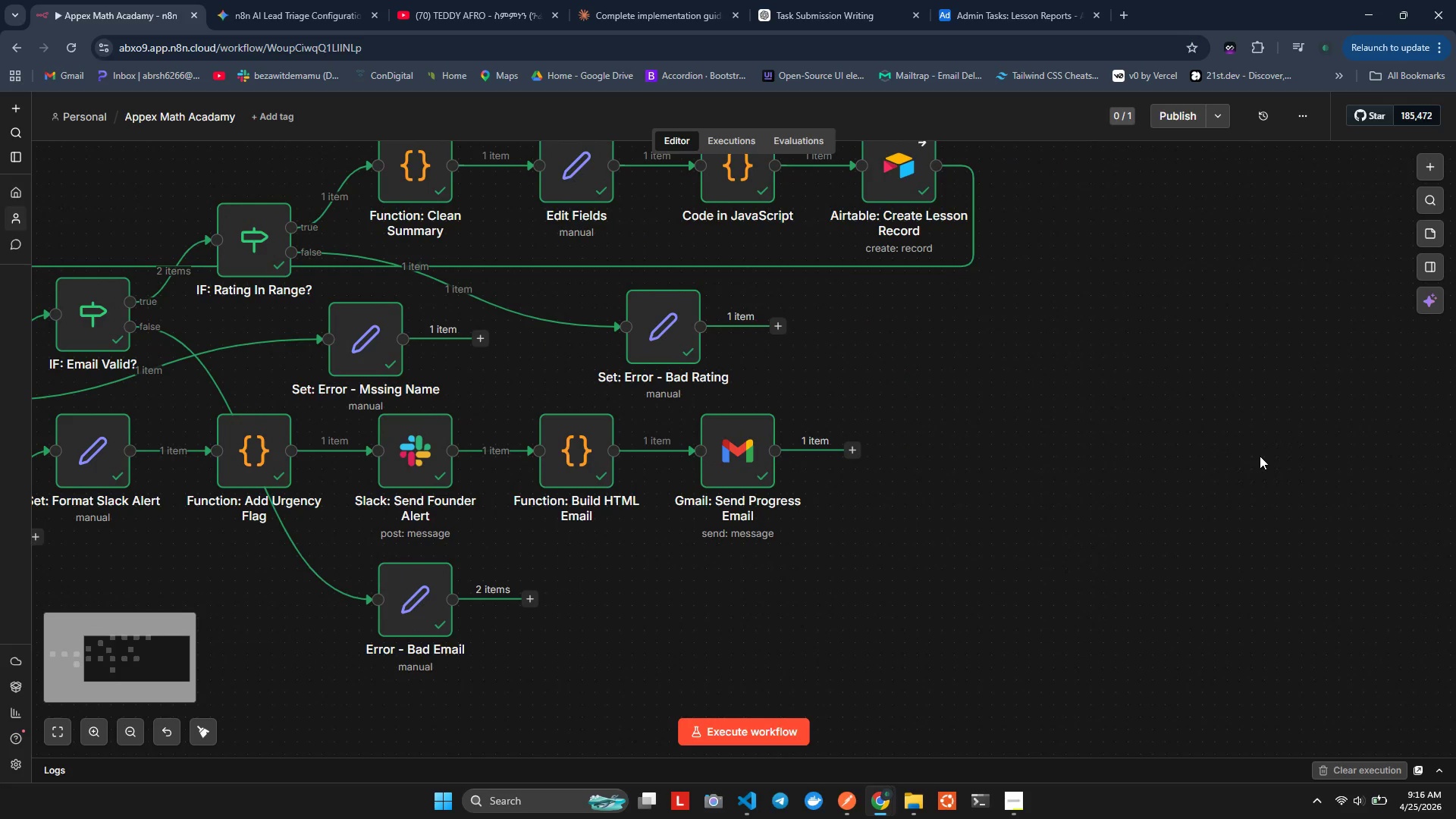 
scroll: coordinate [1260, 456], scroll_direction: up, amount: 5.0
 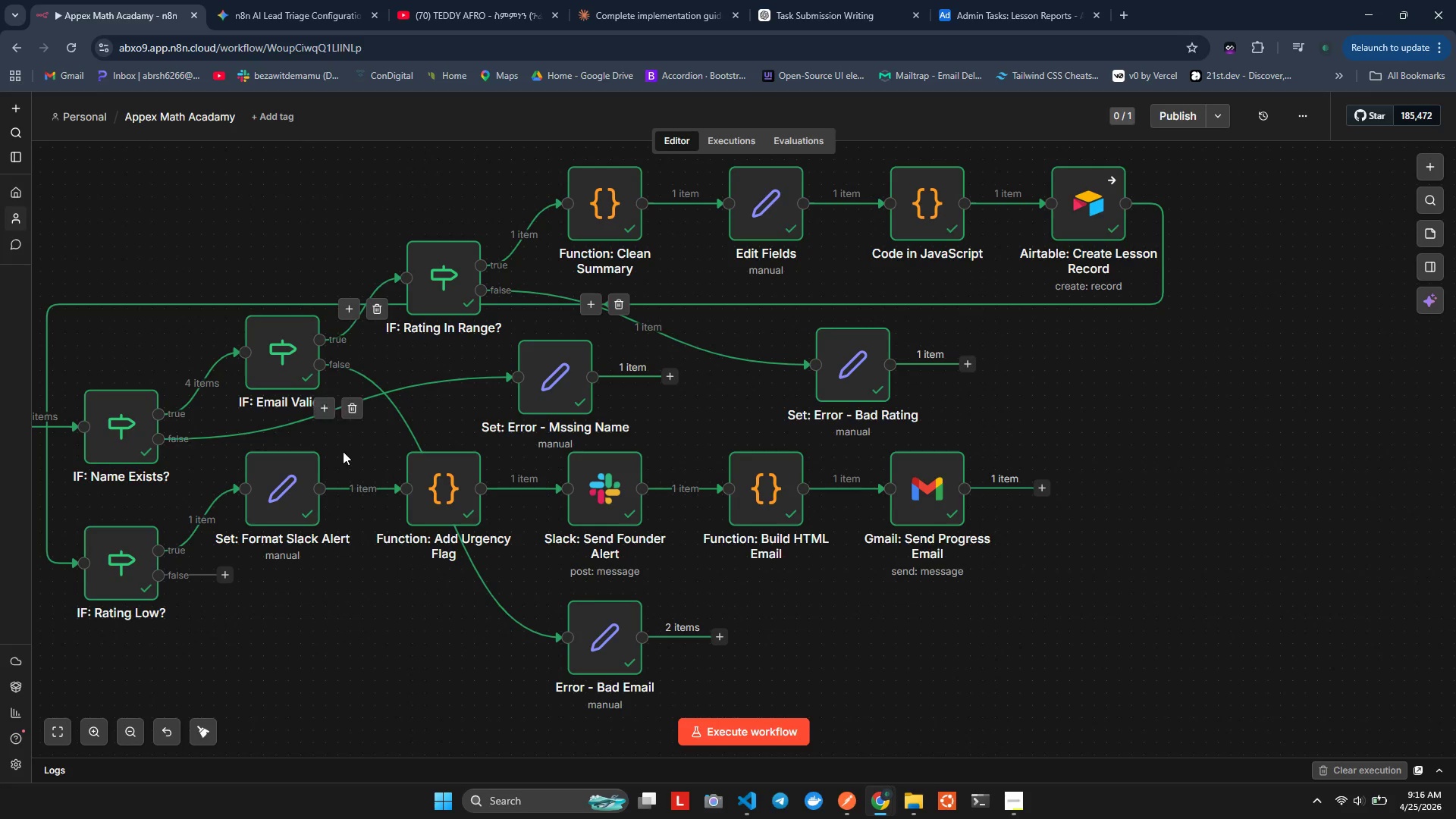 
wait(37.58)
 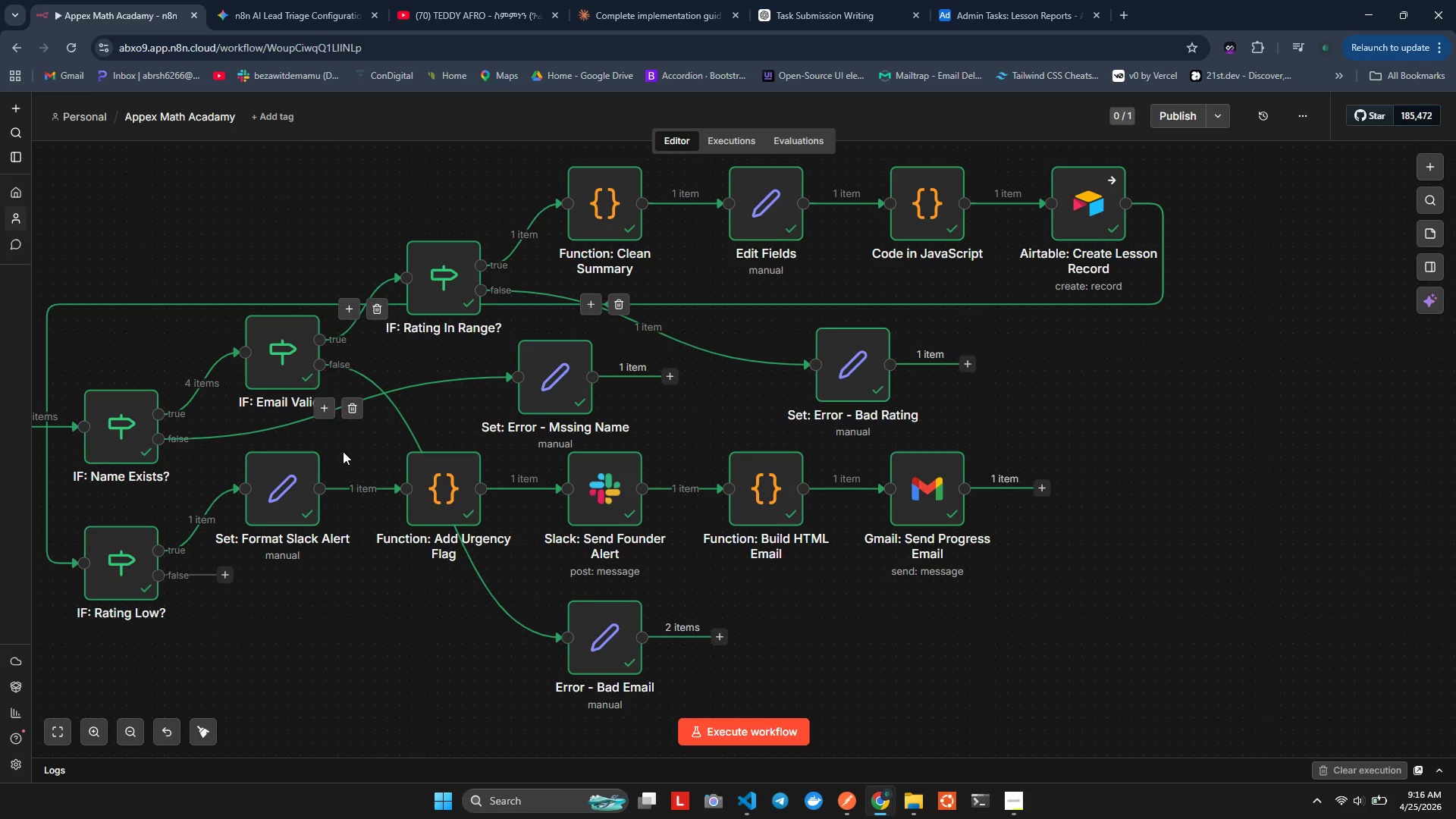 
hold_key(key=ShiftLeft, duration=1.89)
scroll: coordinate [304, 674], scroll_direction: up, amount: 10.0
 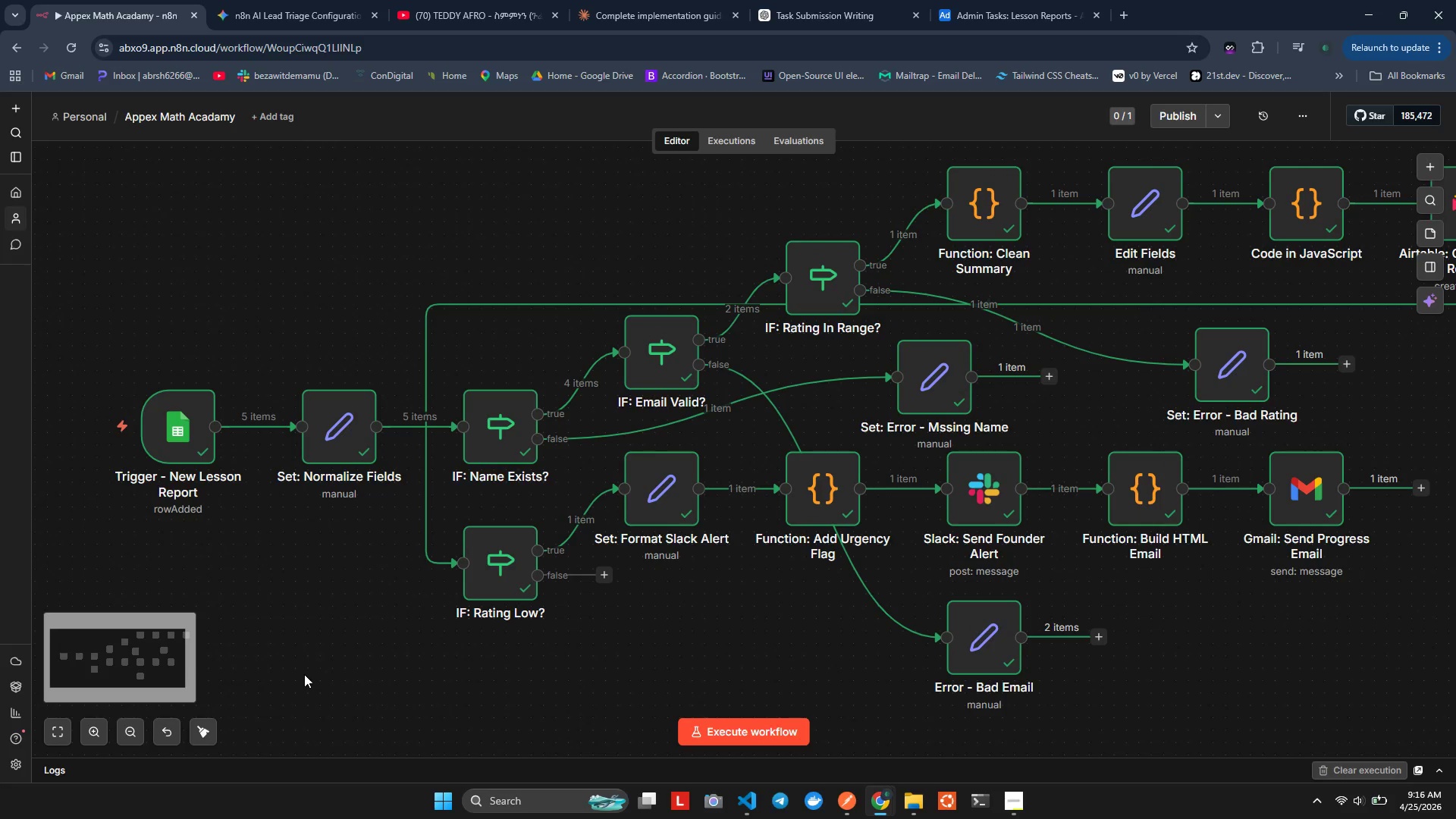 
key(Alt+Tab)
 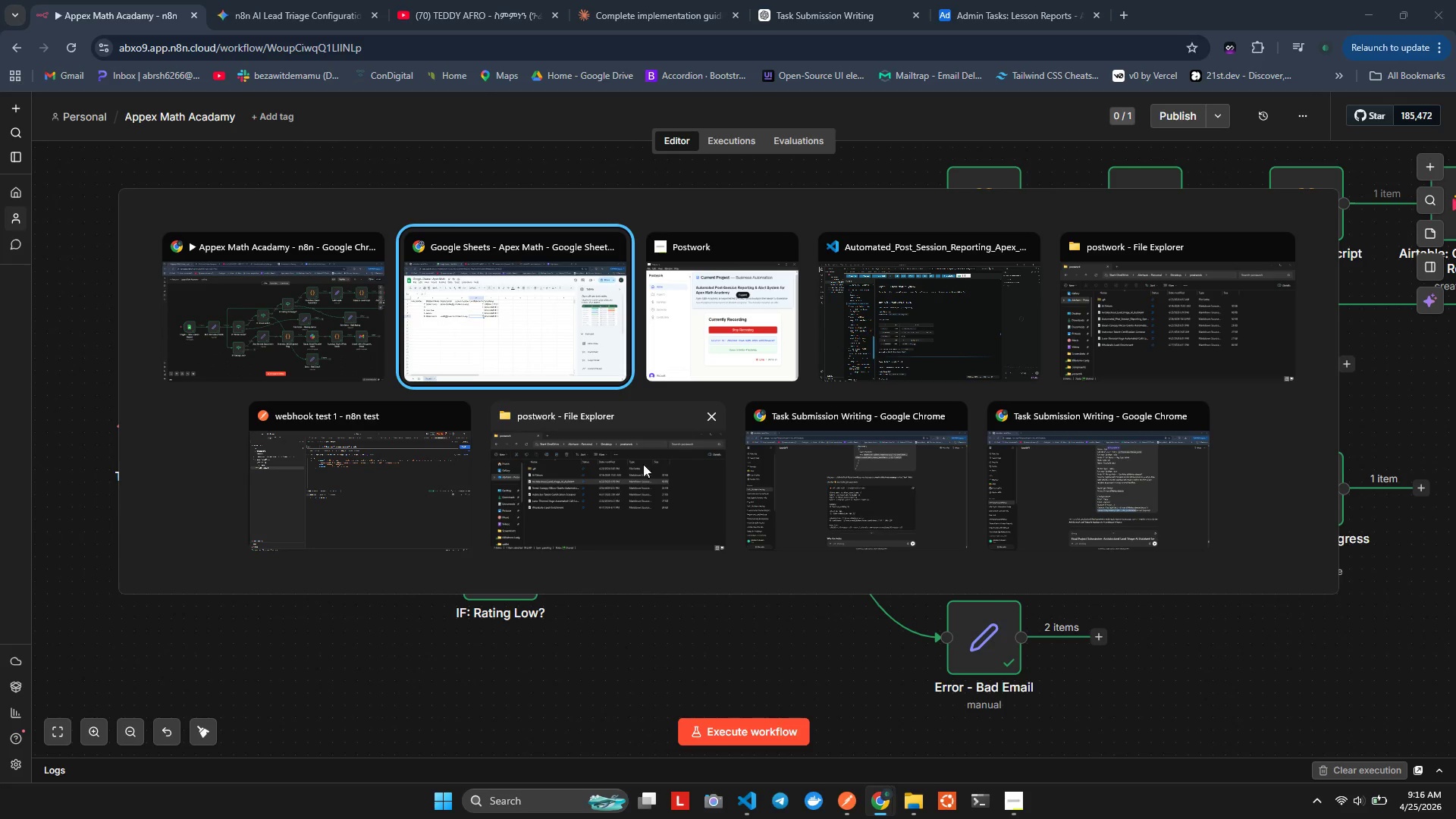 
key(Alt+Tab)
 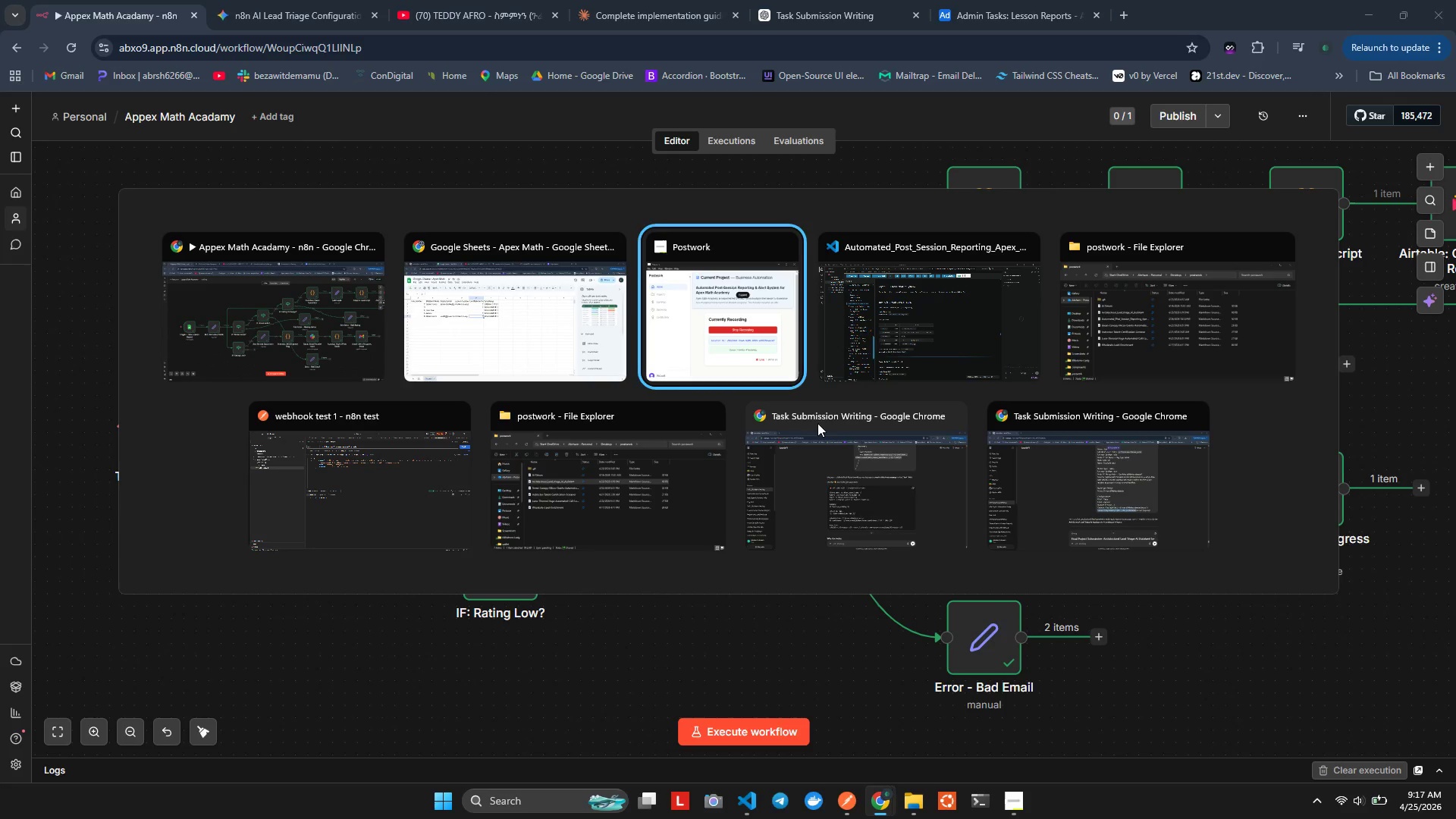 
key(Alt+Tab)
 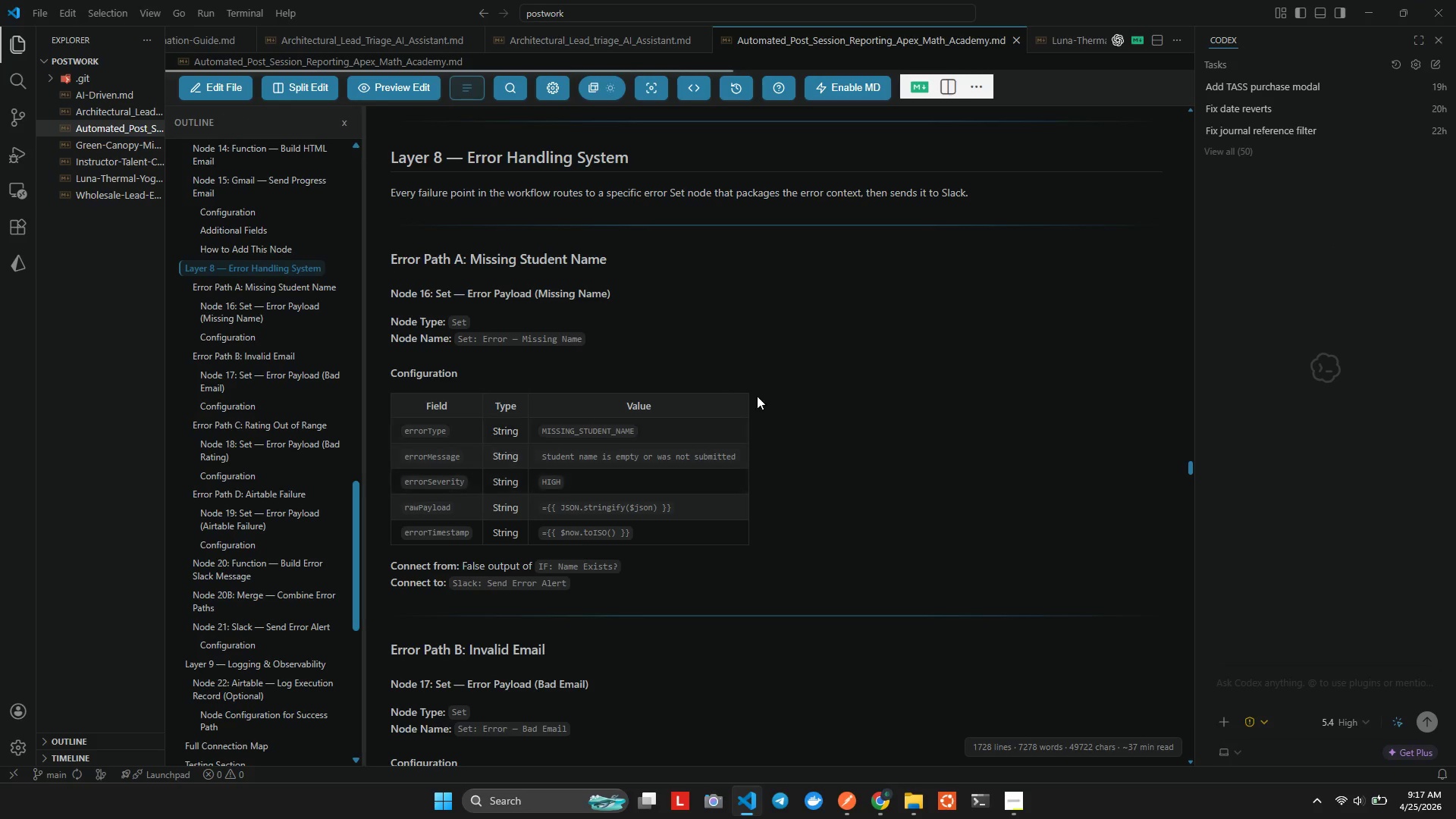 
left_click([838, 362])
 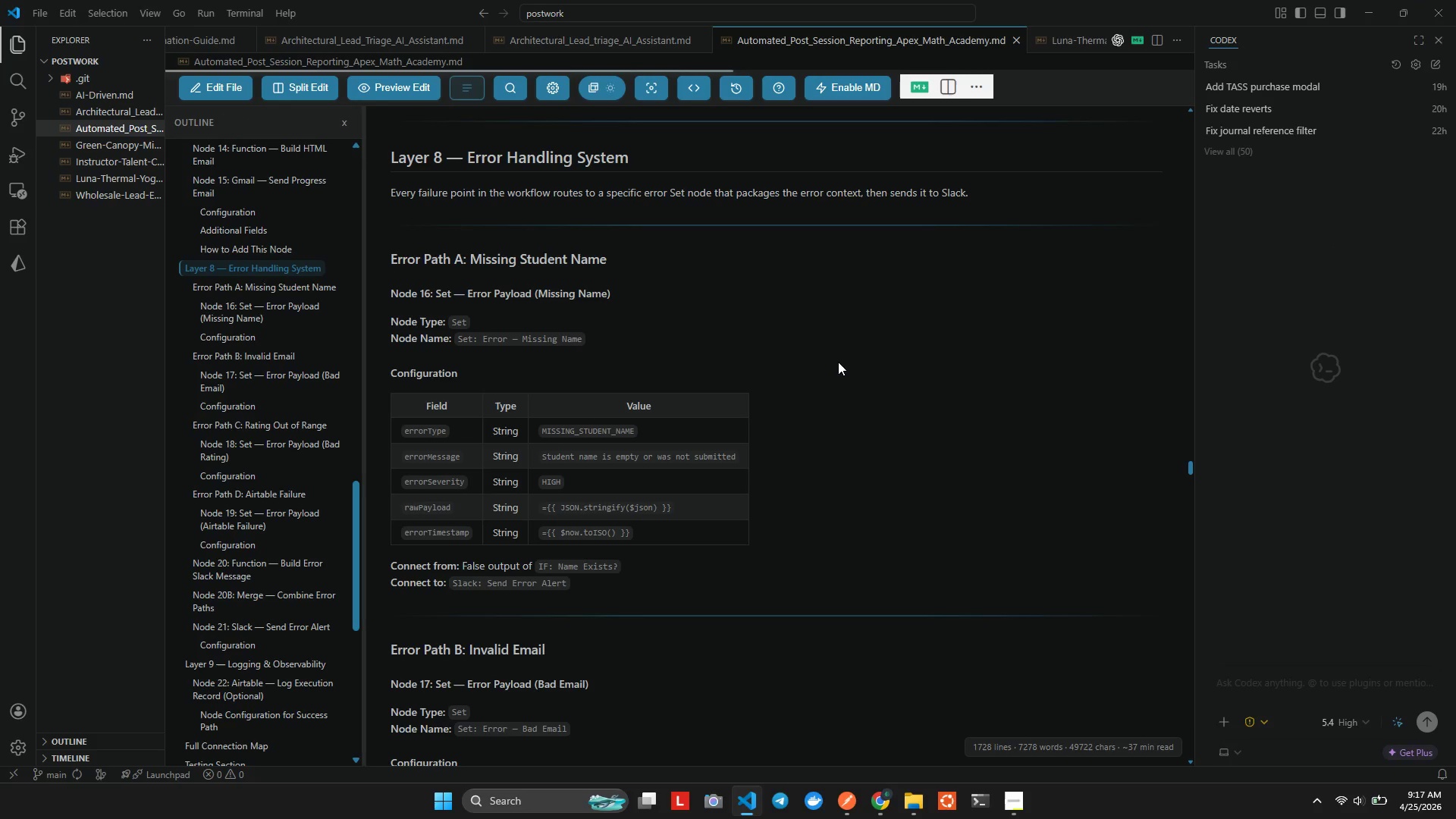 
key(Control+F)
 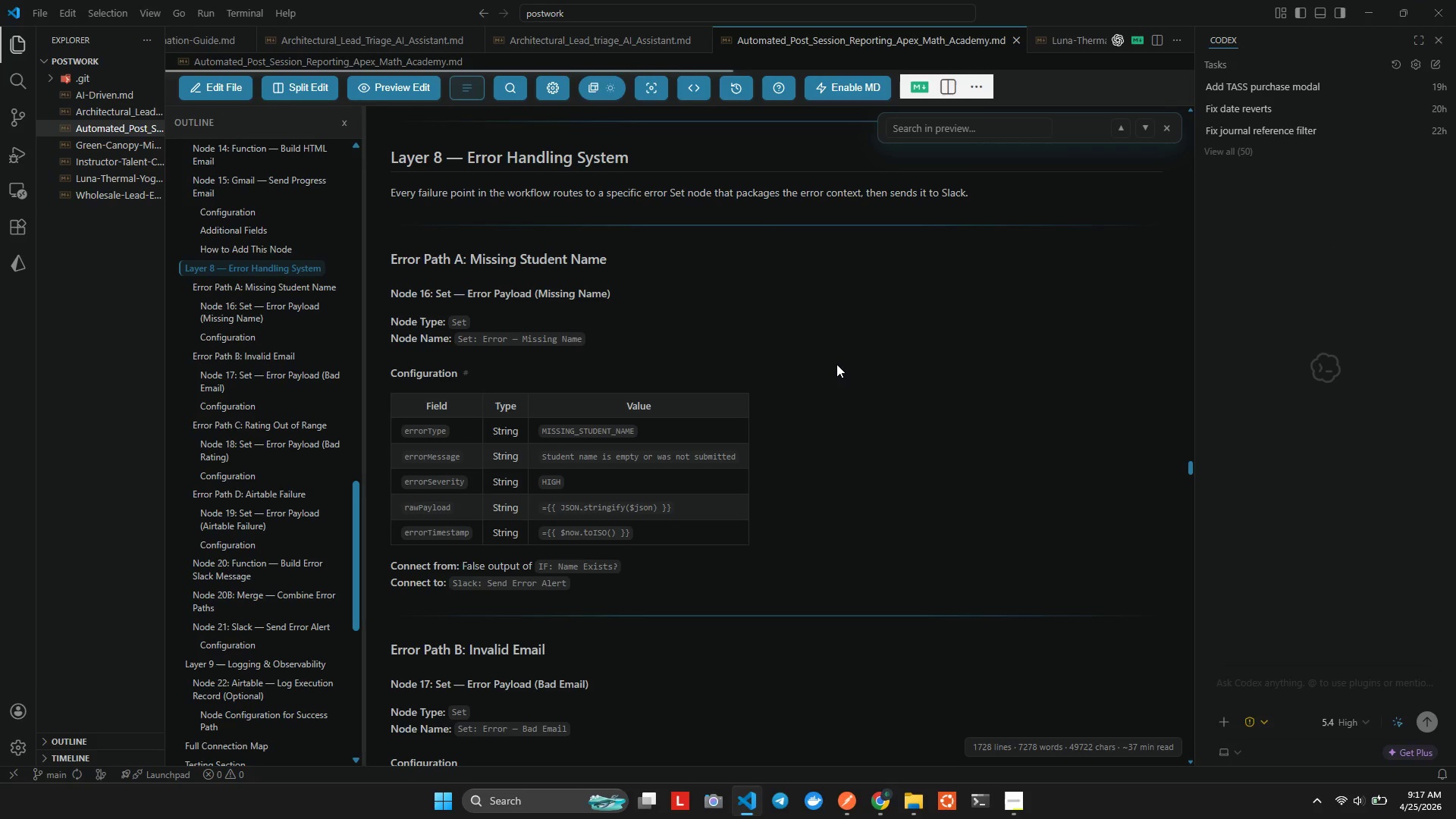 
key(Shift+A)
 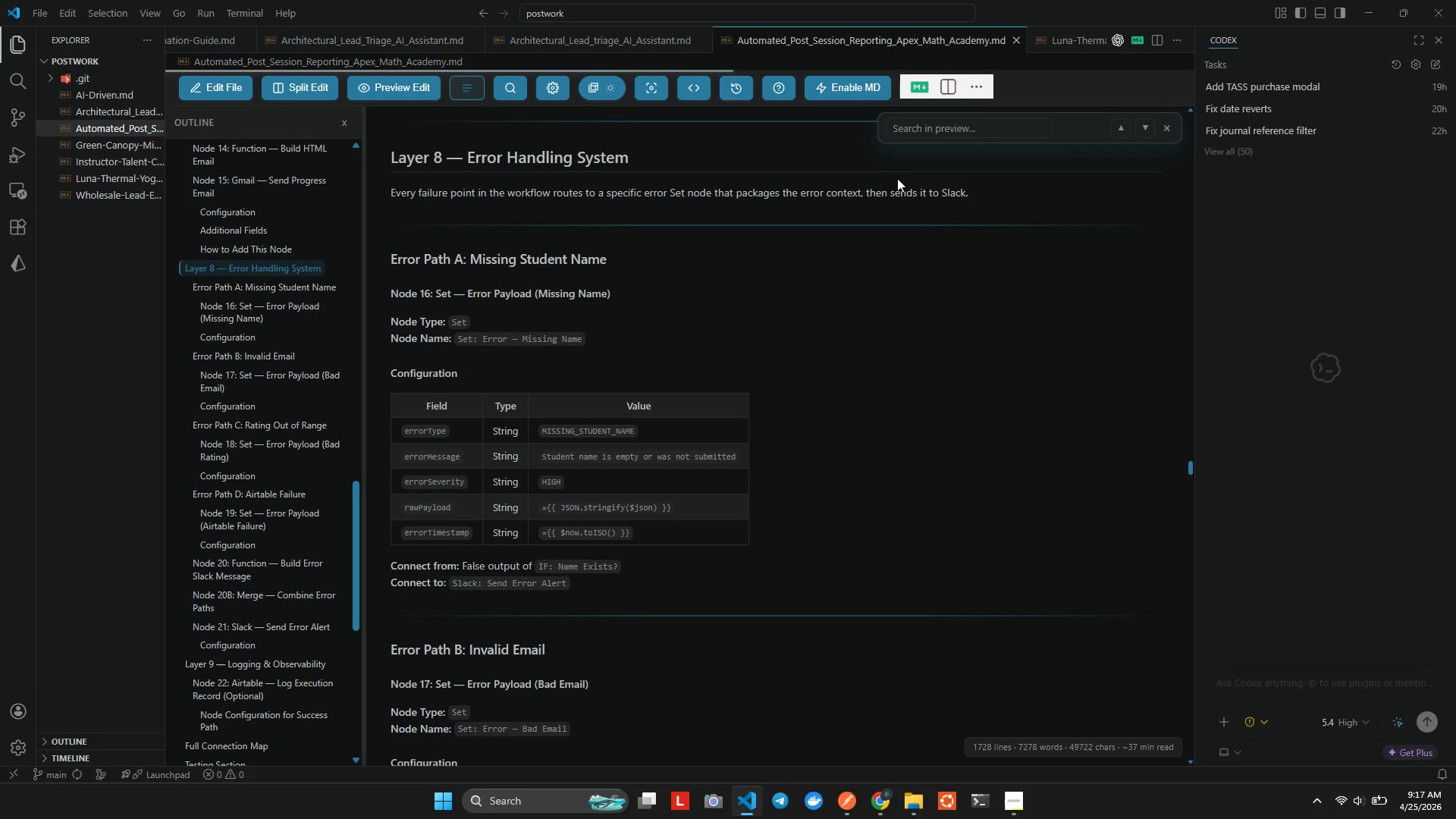 
left_click([922, 135])
 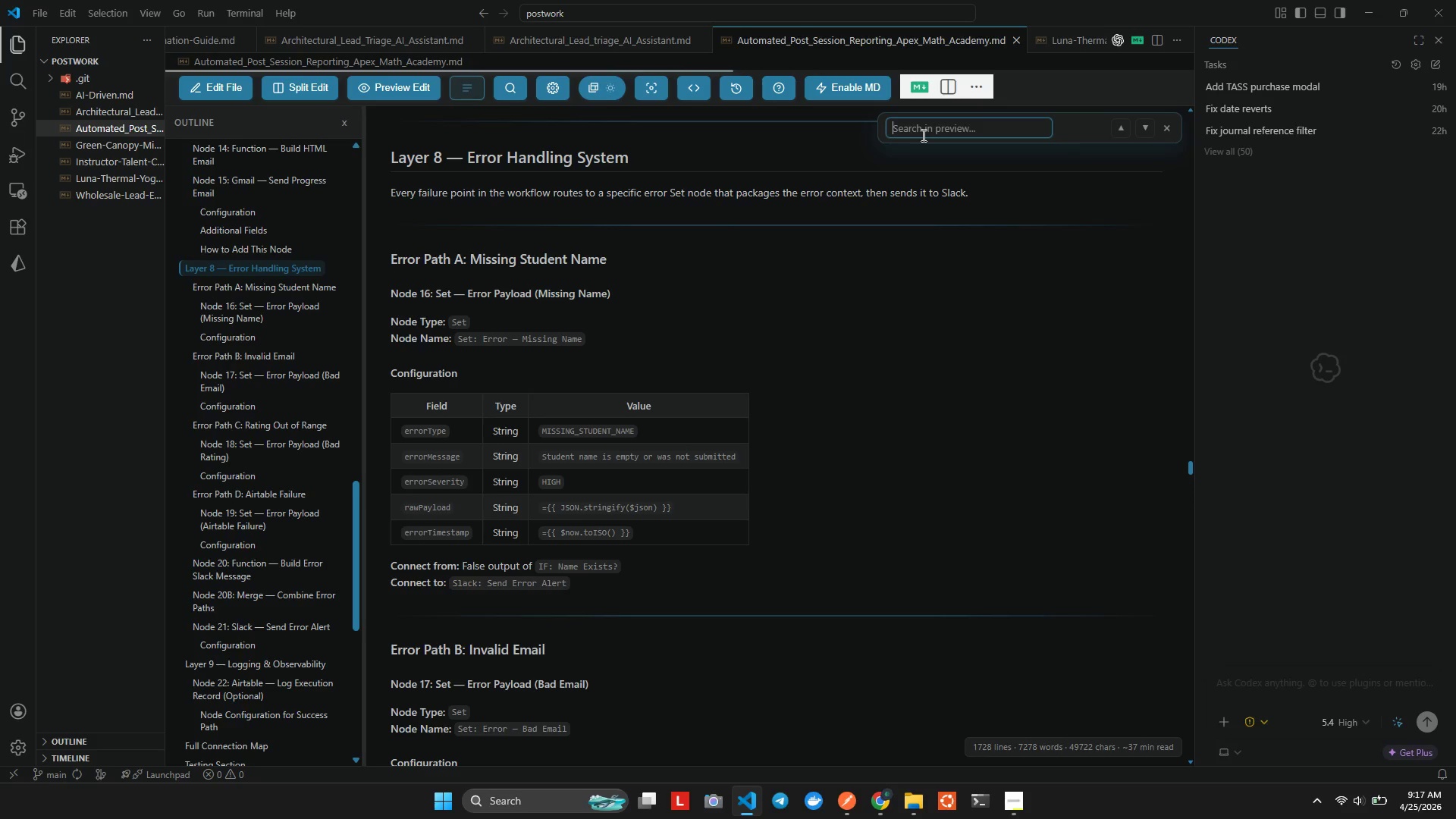 
type(Air)
 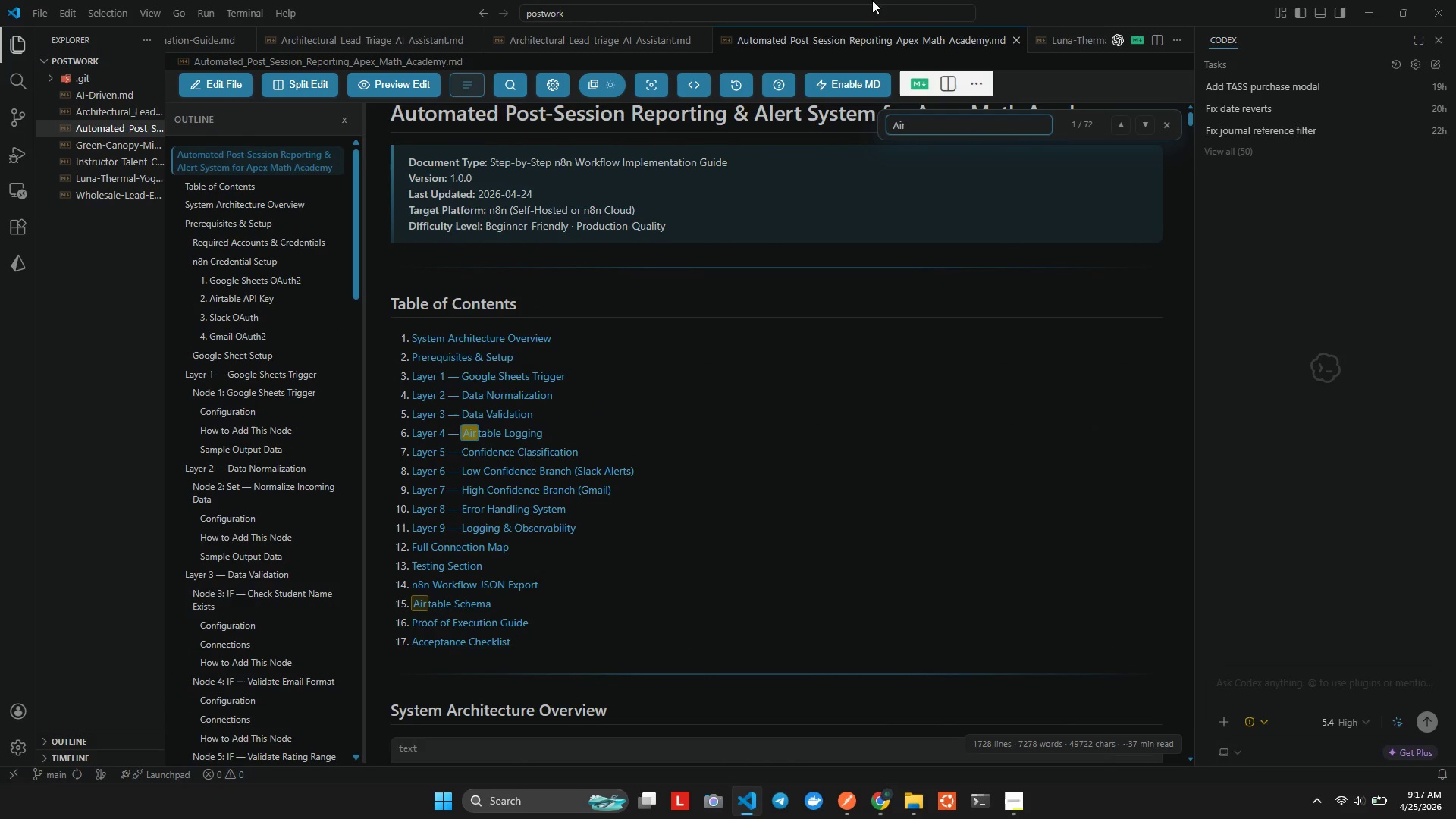 
wait(8.83)
 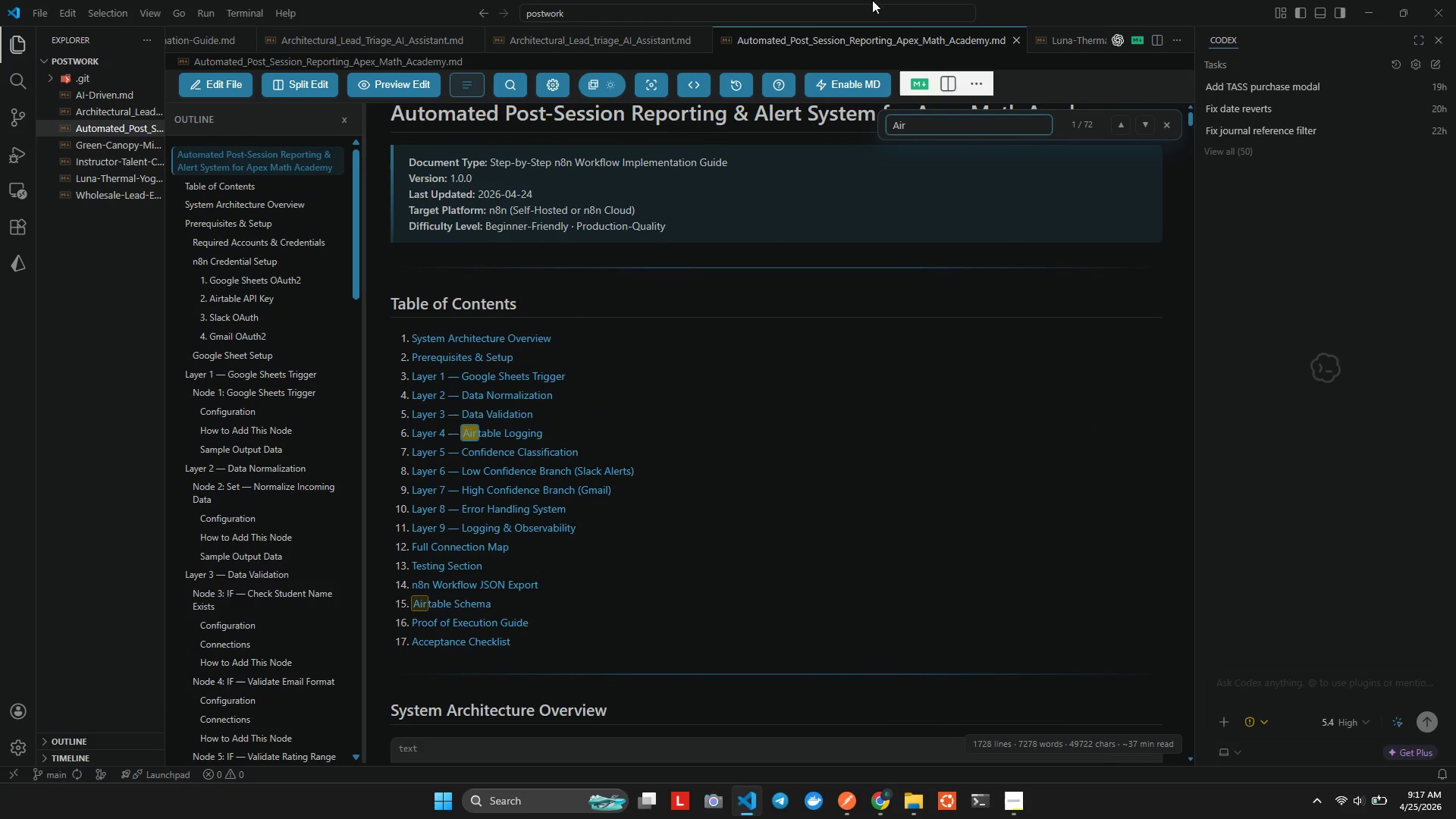 
left_click([491, 429])
 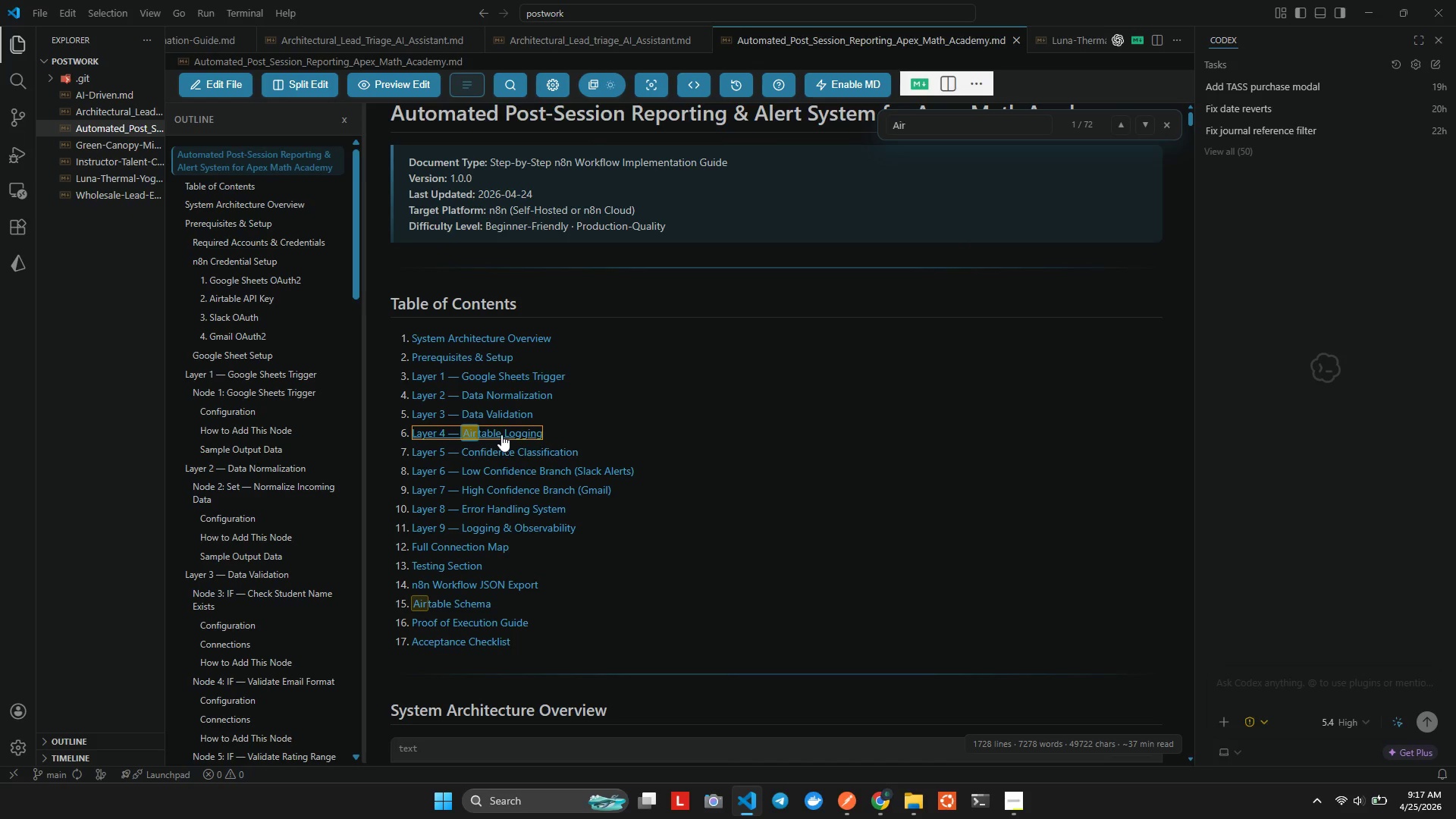 
double_click([501, 435])
 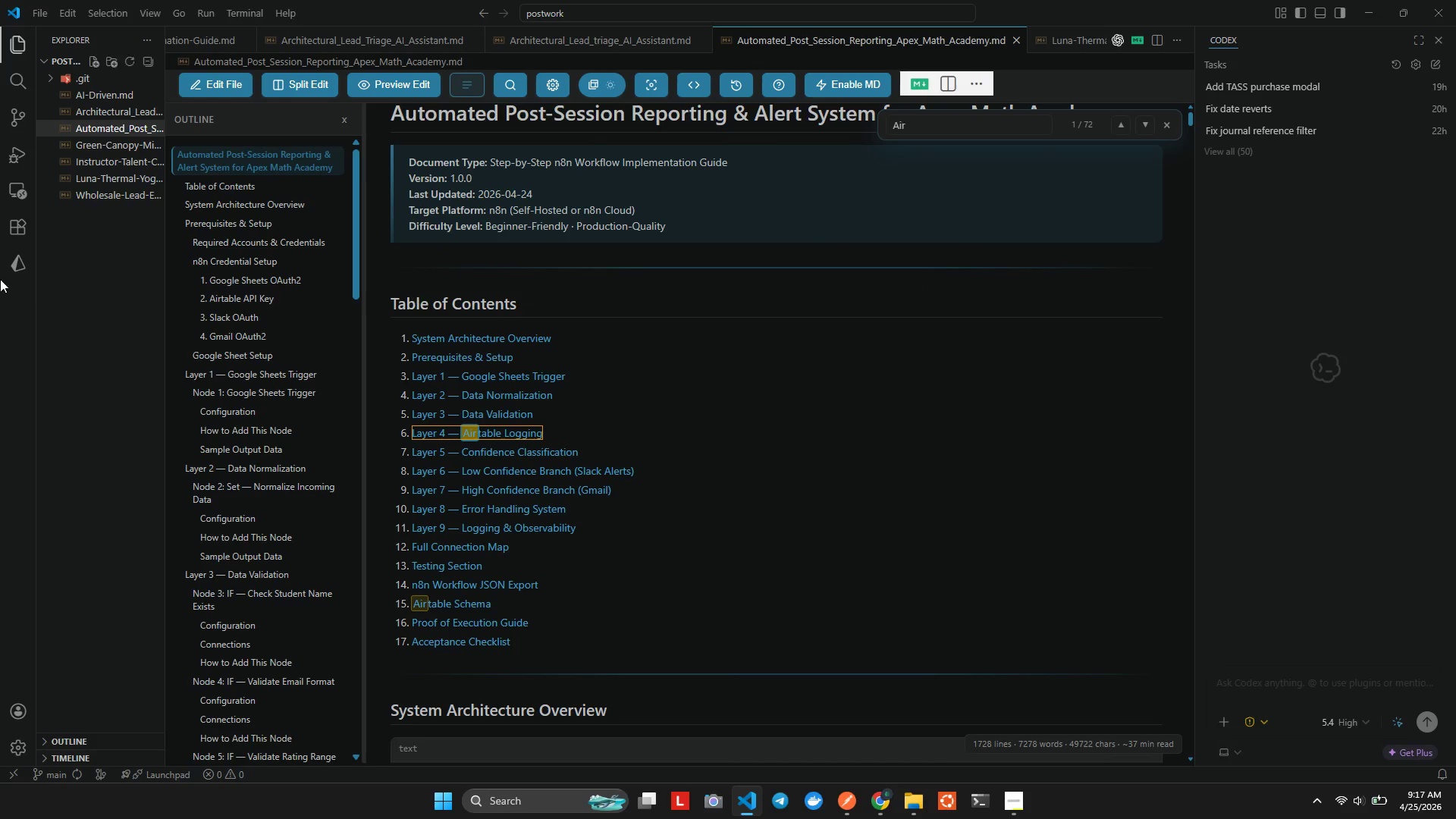 
scroll: coordinate [276, 315], scroll_direction: up, amount: 5.0
 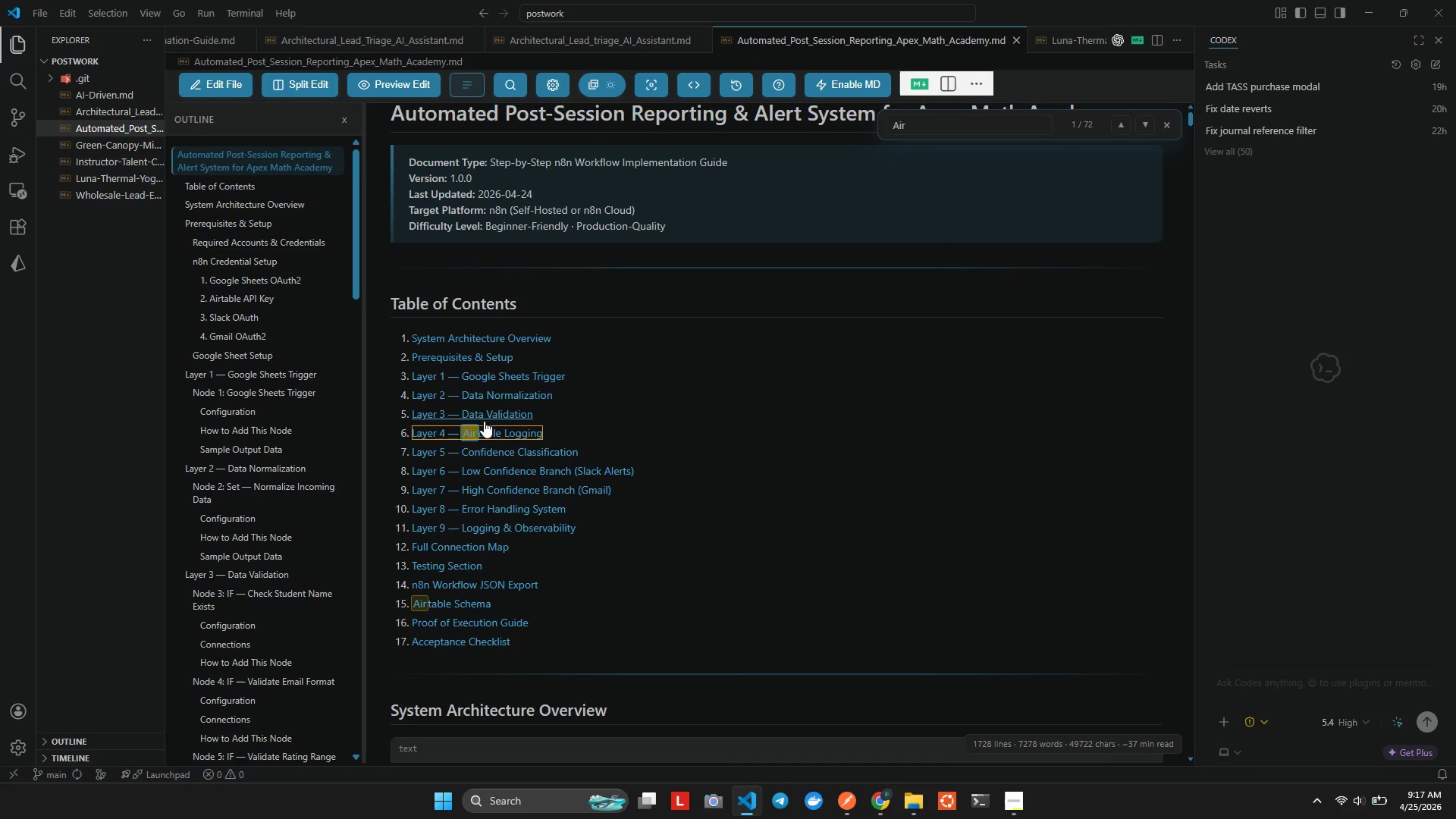 
scroll: coordinate [625, 458], scroll_direction: down, amount: 128.0
 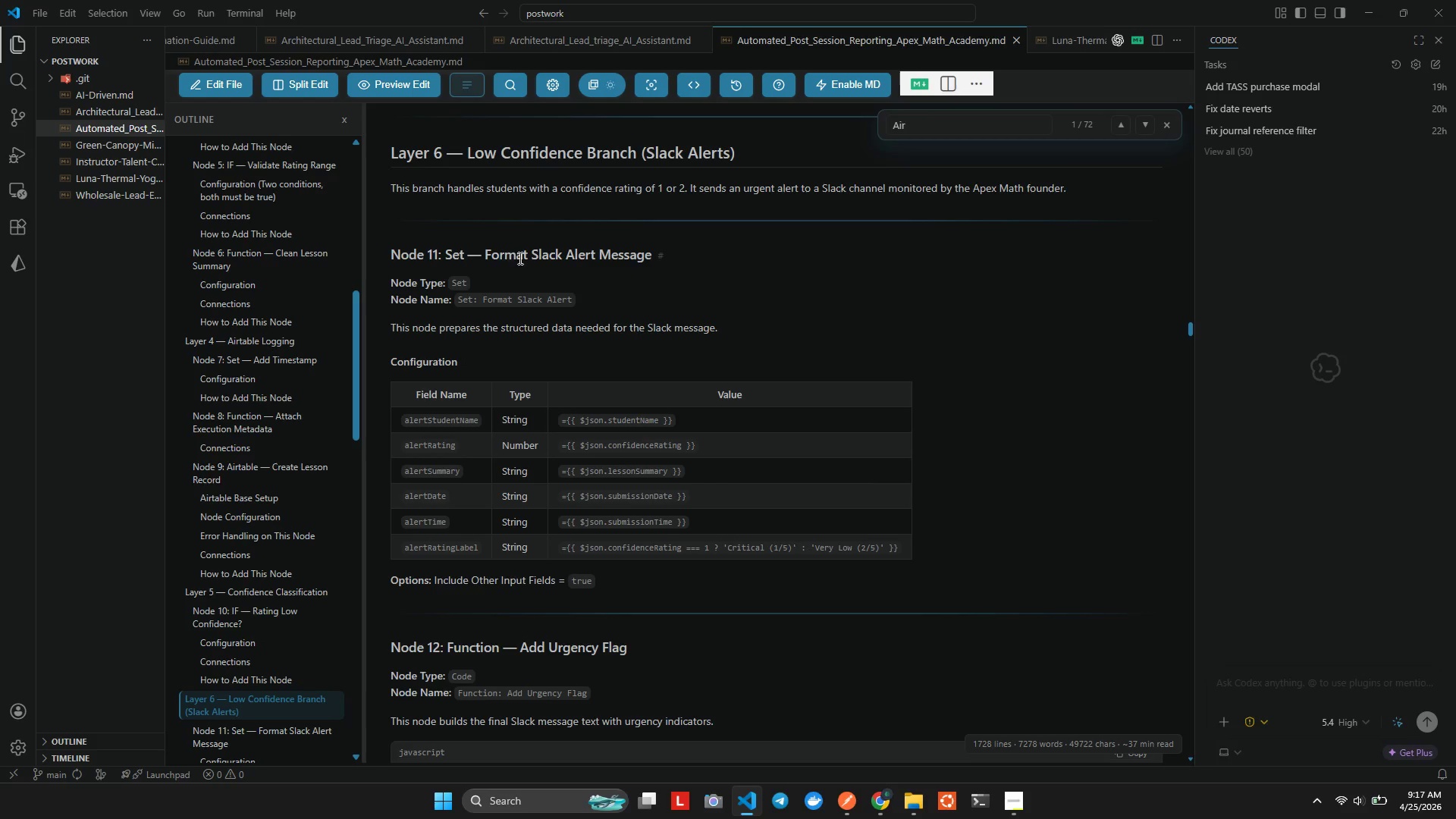 
scroll: coordinate [622, 380], scroll_direction: up, amount: 3.0
 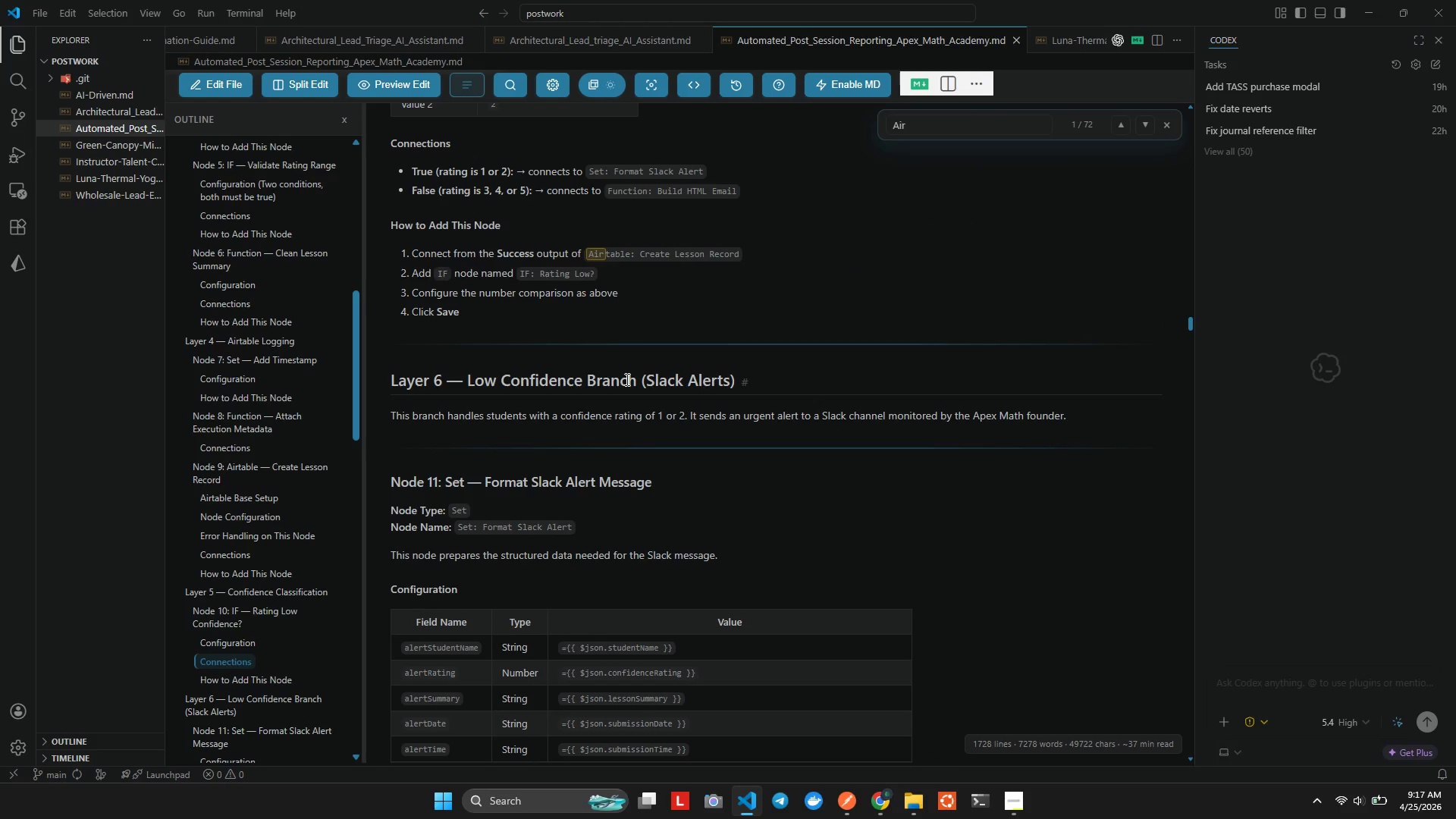 
scroll: coordinate [629, 384], scroll_direction: down, amount: 7.0
 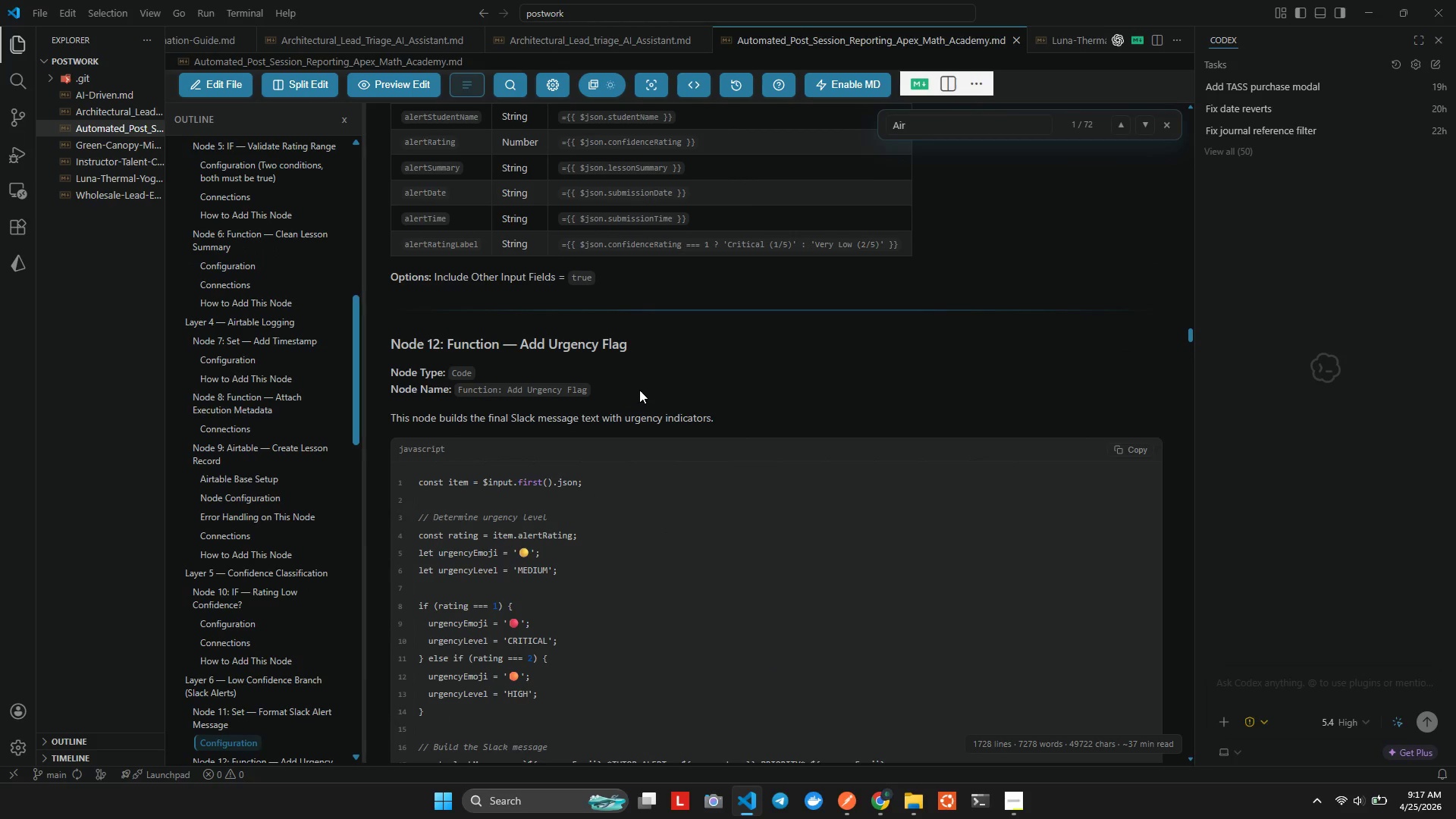 
scroll: coordinate [606, 384], scroll_direction: up, amount: 19.0
 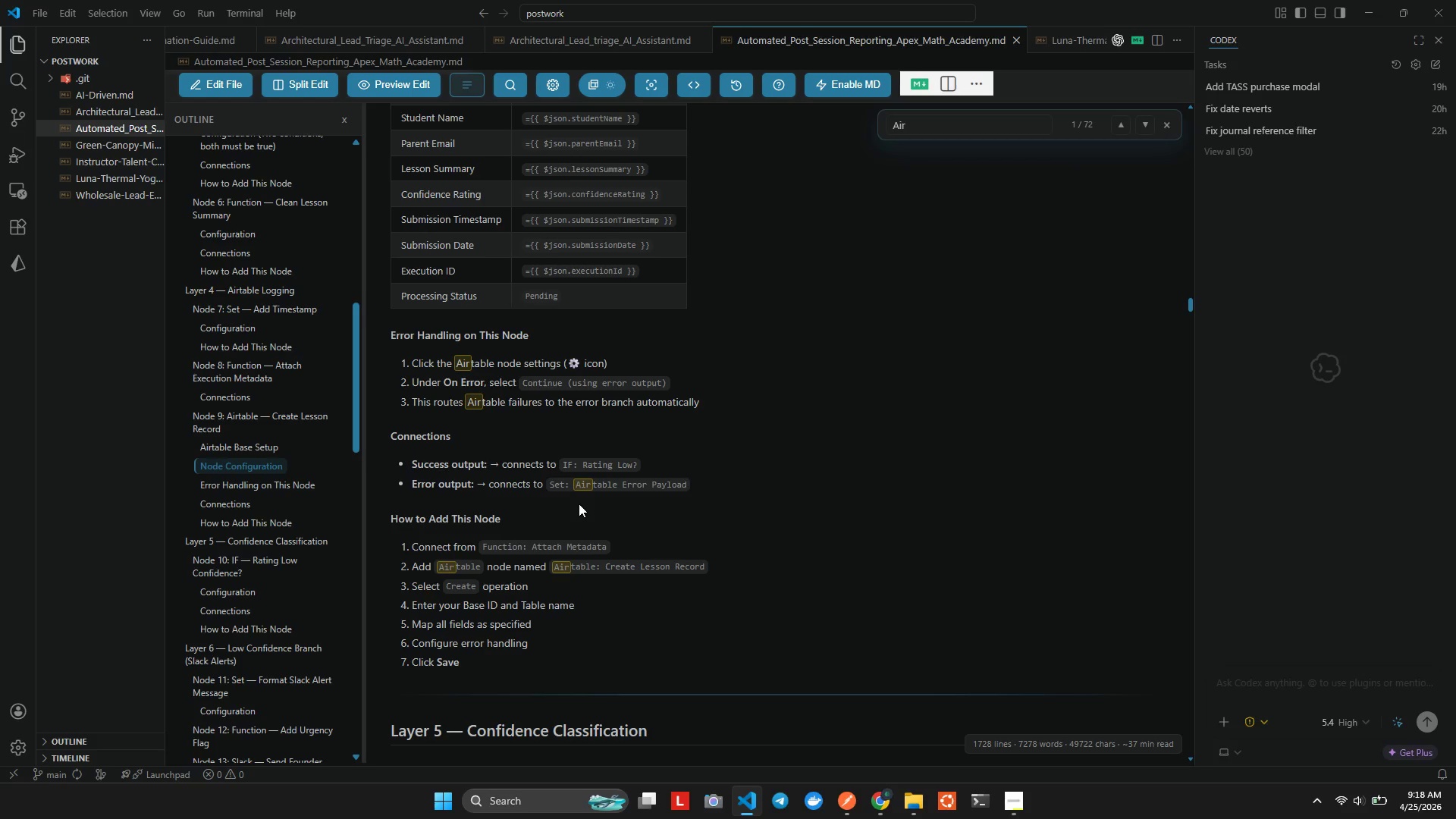 
wait(29.49)
 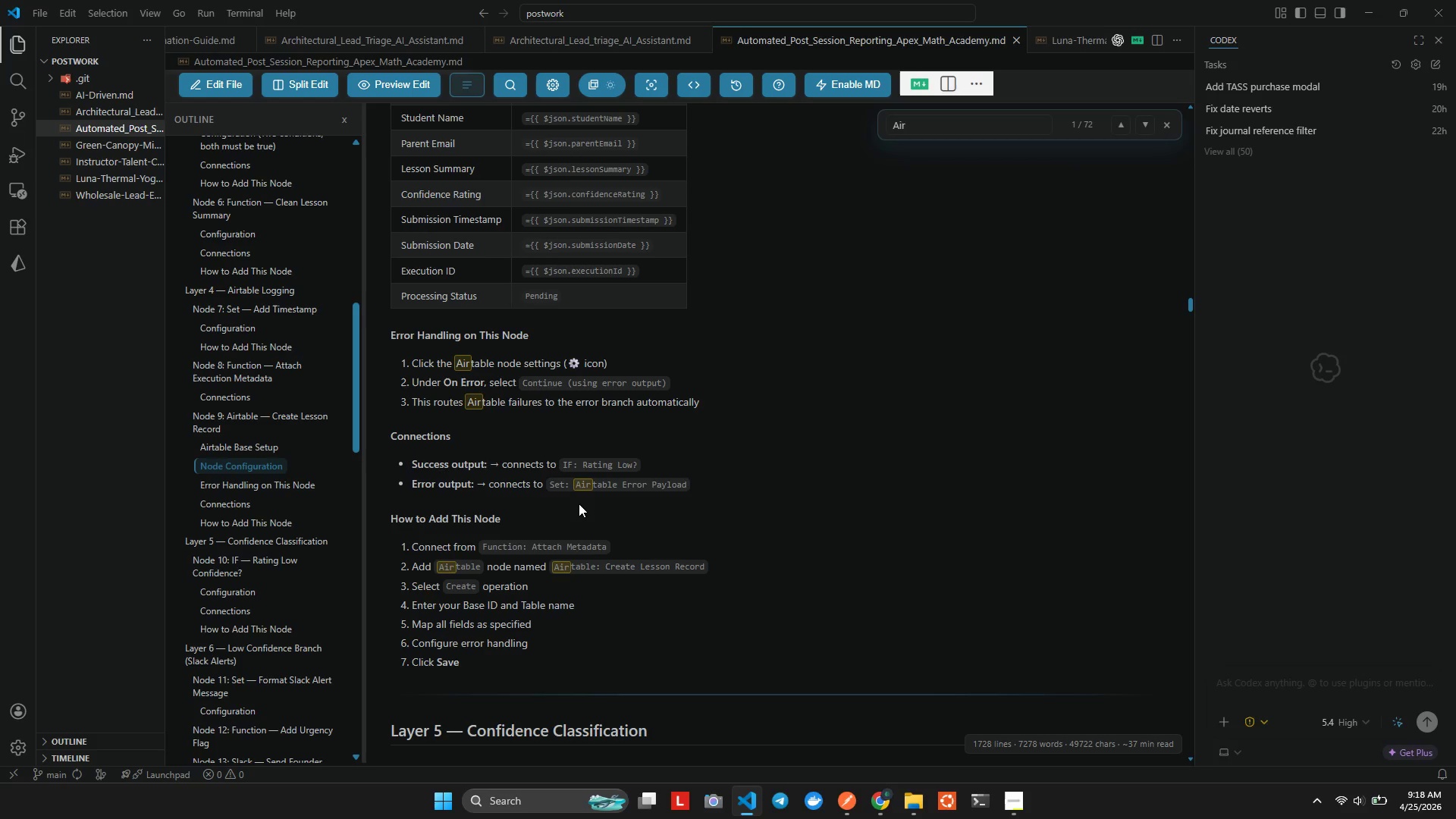 
key(Alt+Tab)
 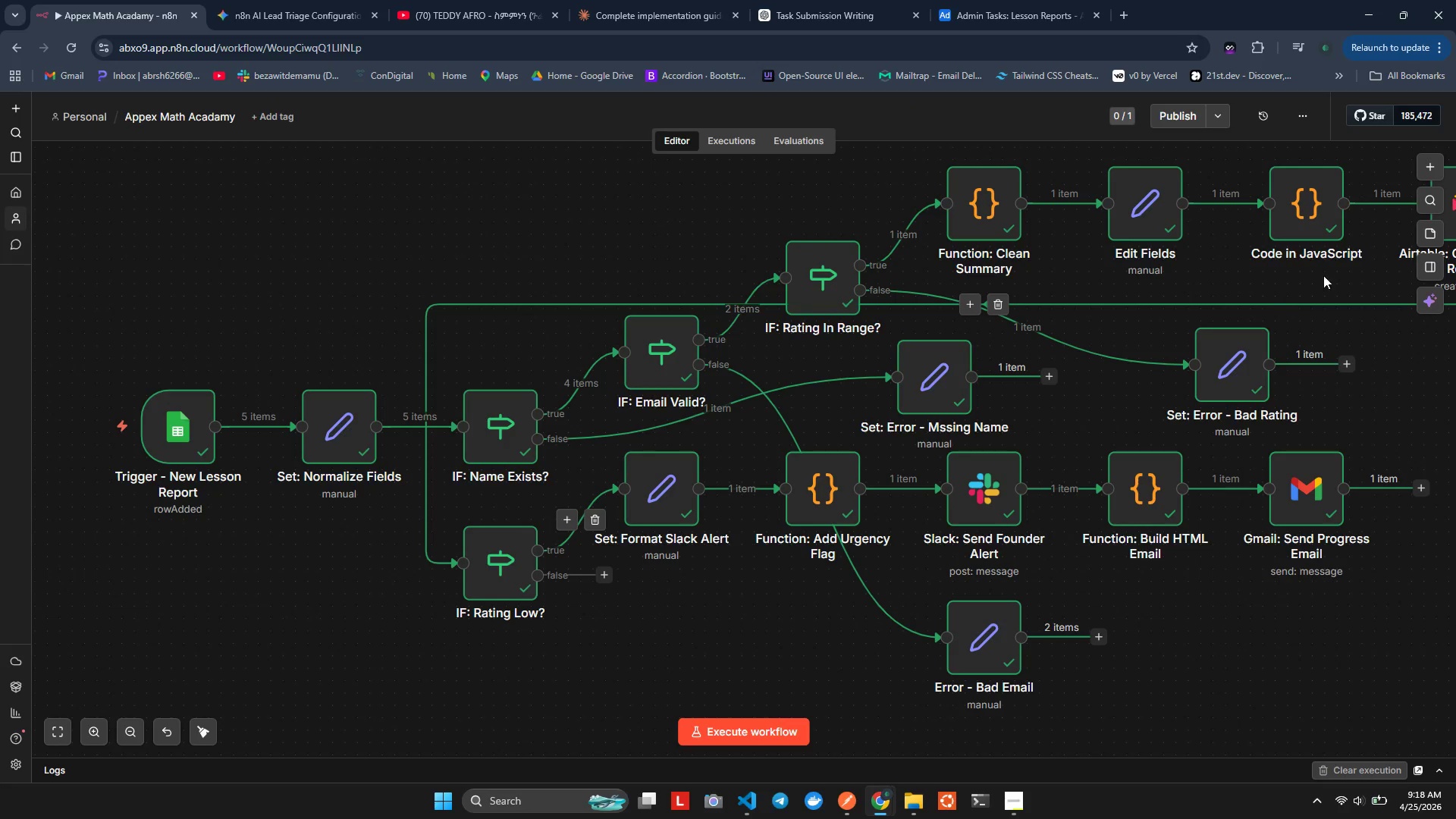 
hold_key(key=ShiftLeft, duration=0.75)
scroll: coordinate [1291, 315], scroll_direction: down, amount: 5.0
 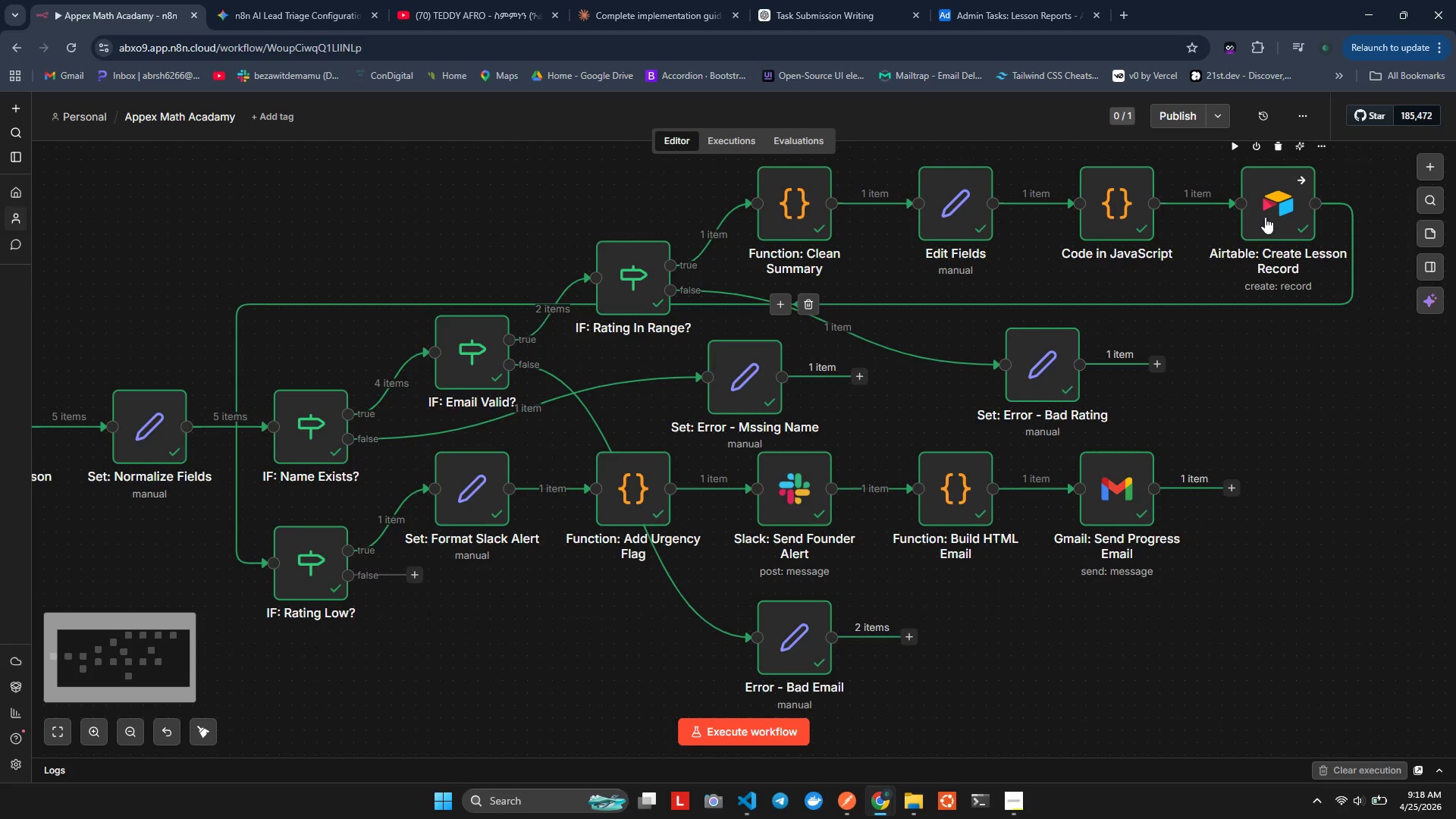 
double_click([1265, 215])
 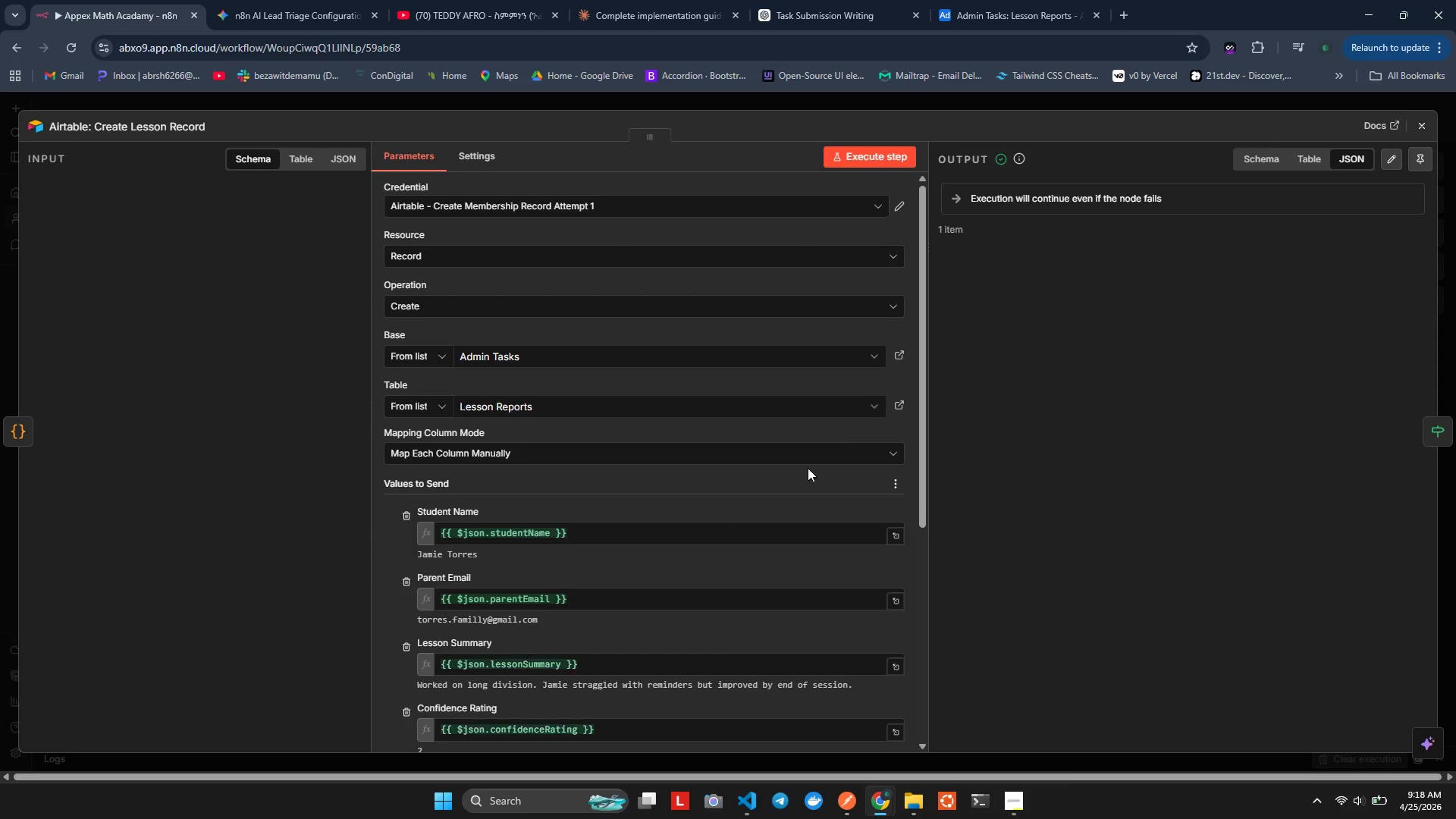 
scroll: coordinate [582, 346], scroll_direction: down, amount: 8.0
 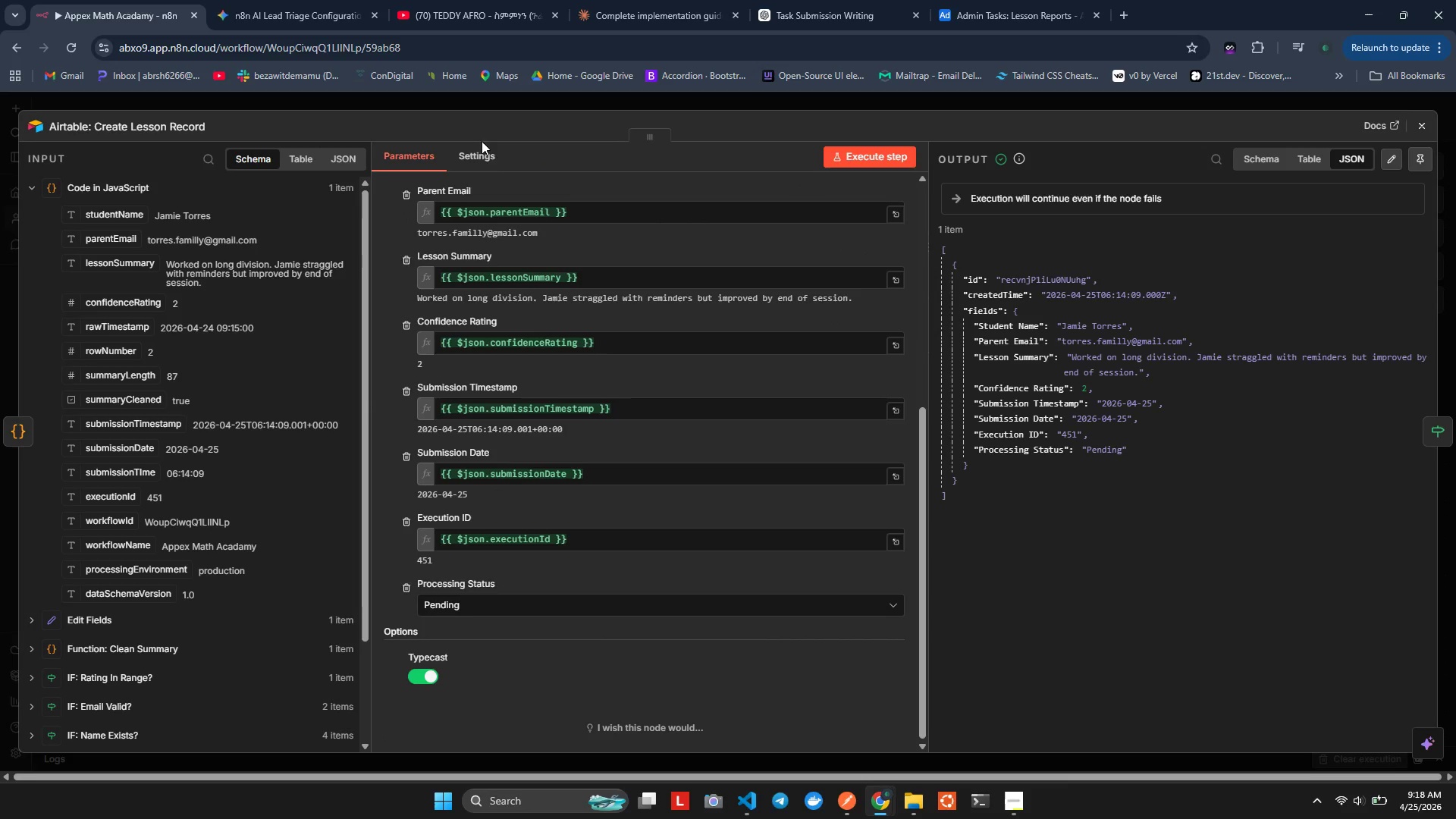 
left_click([480, 161])
 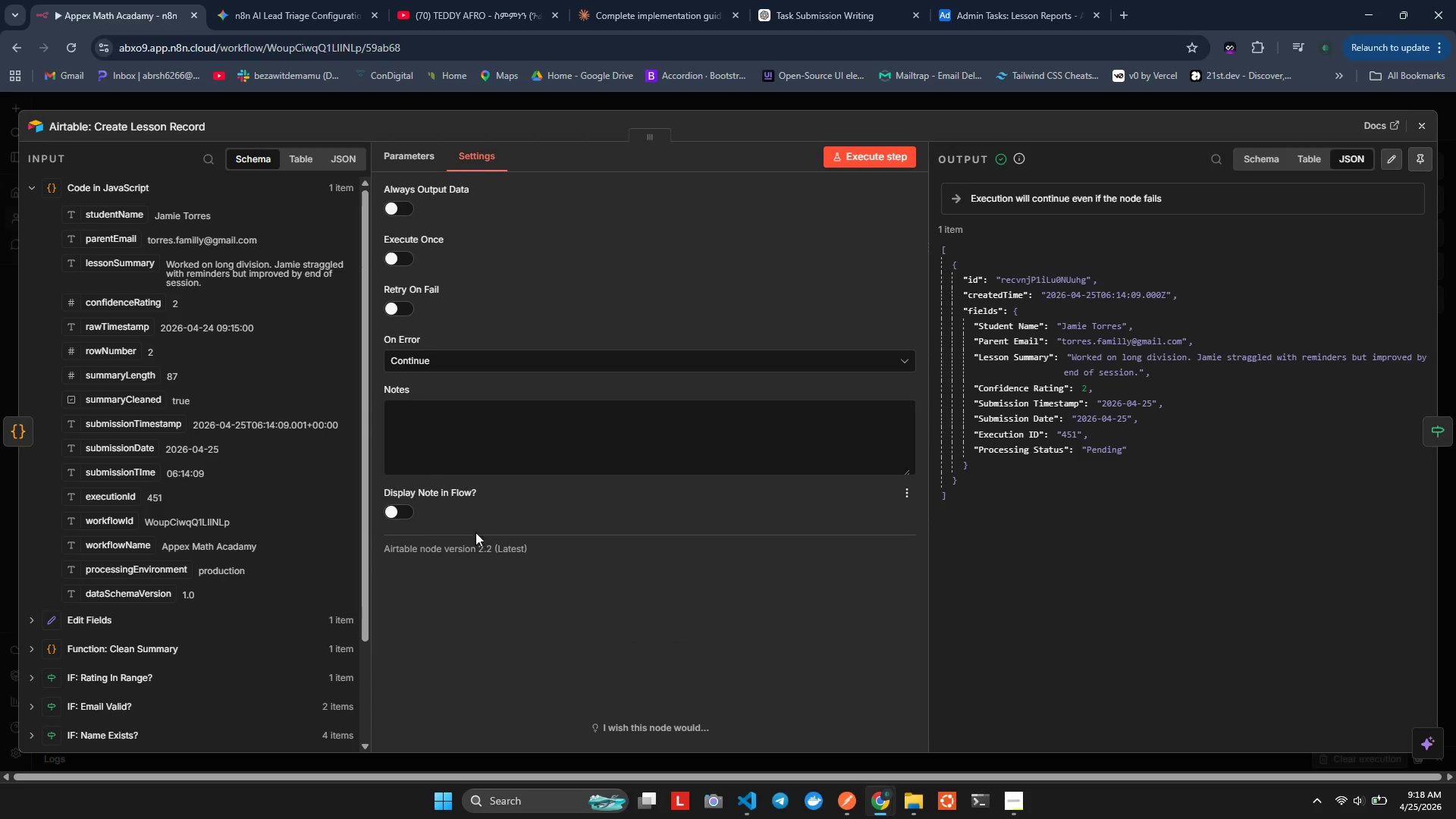 
wait(7.81)
 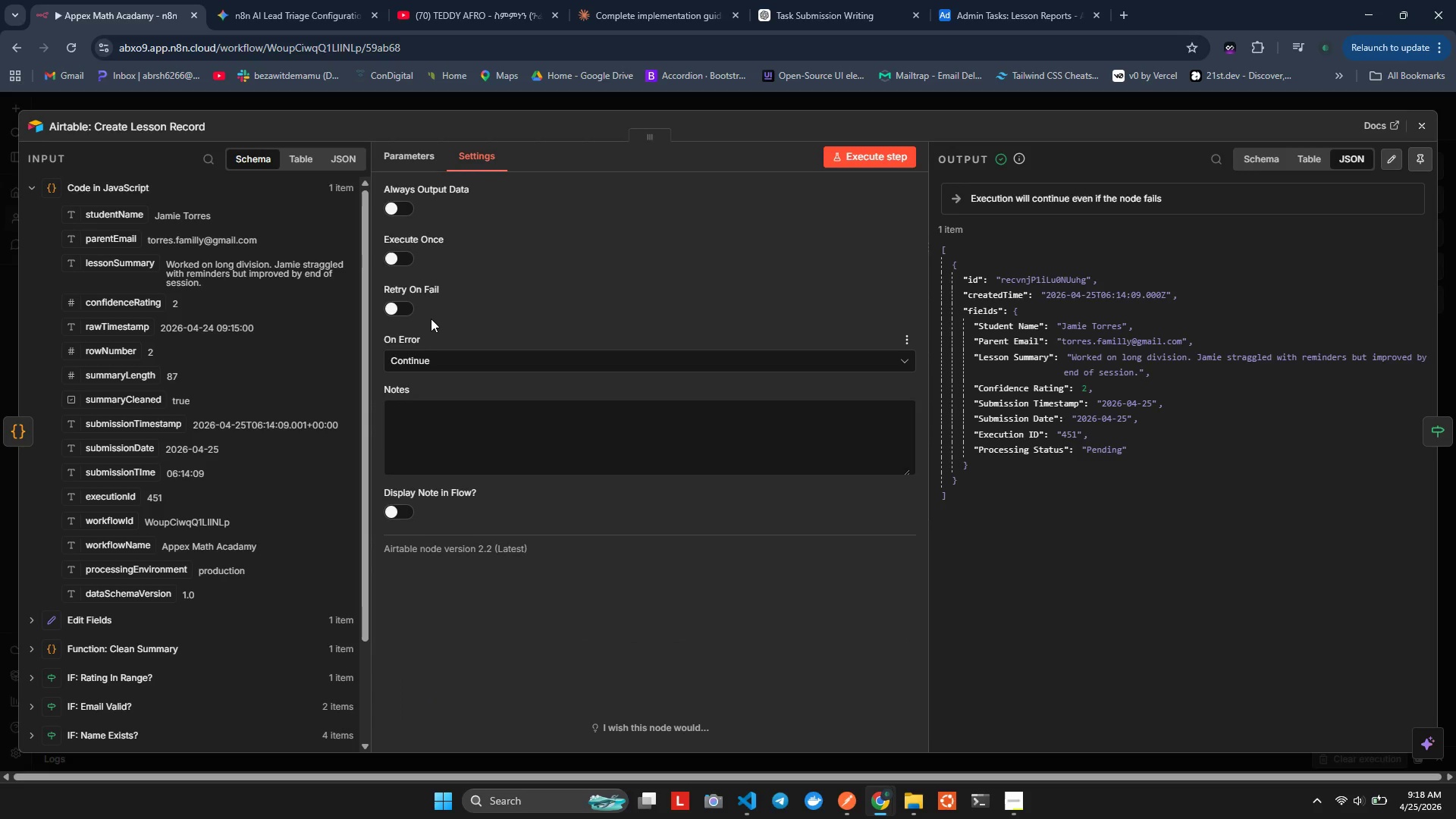 
left_click([419, 149])
 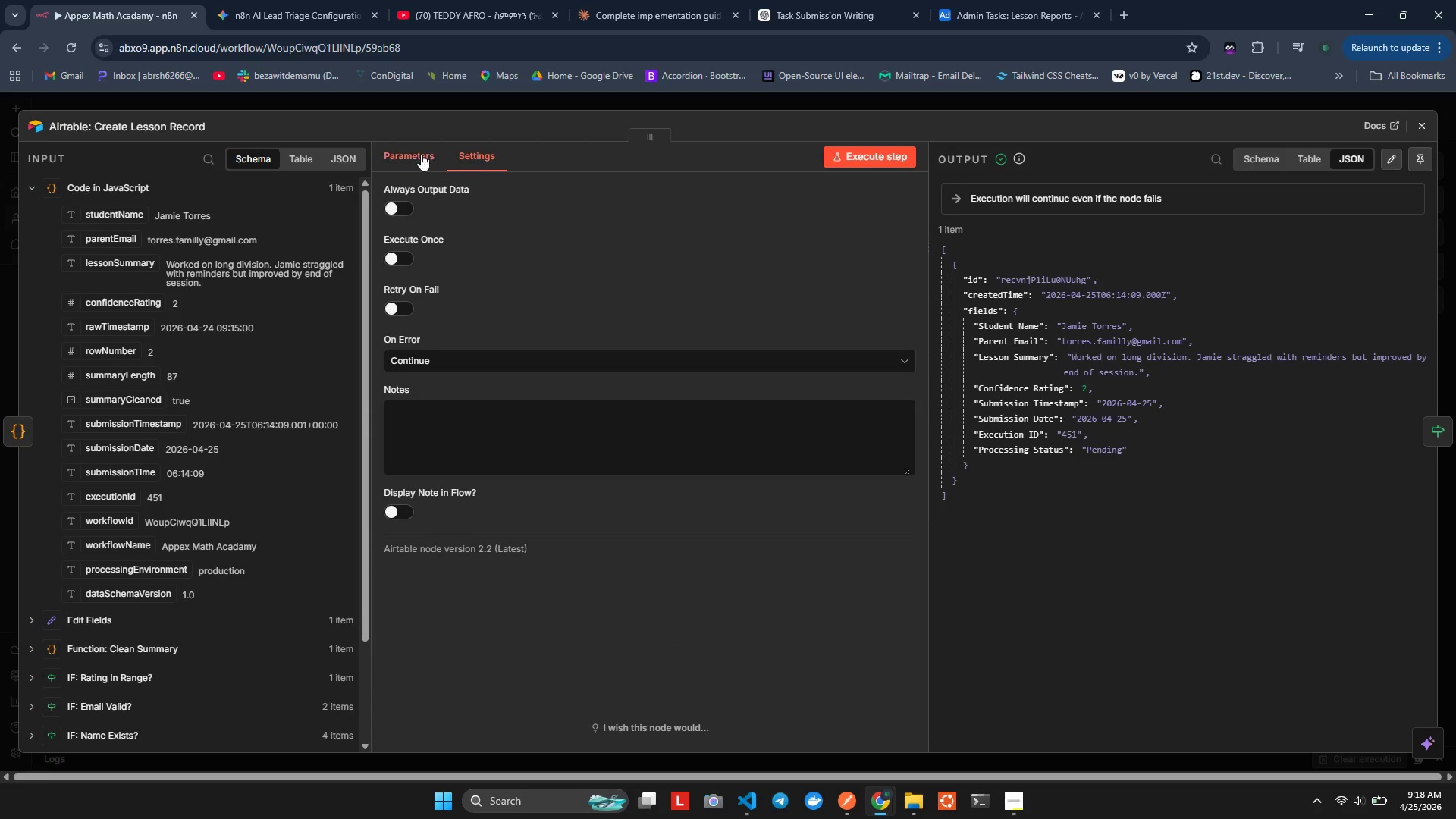 
left_click([421, 154])
 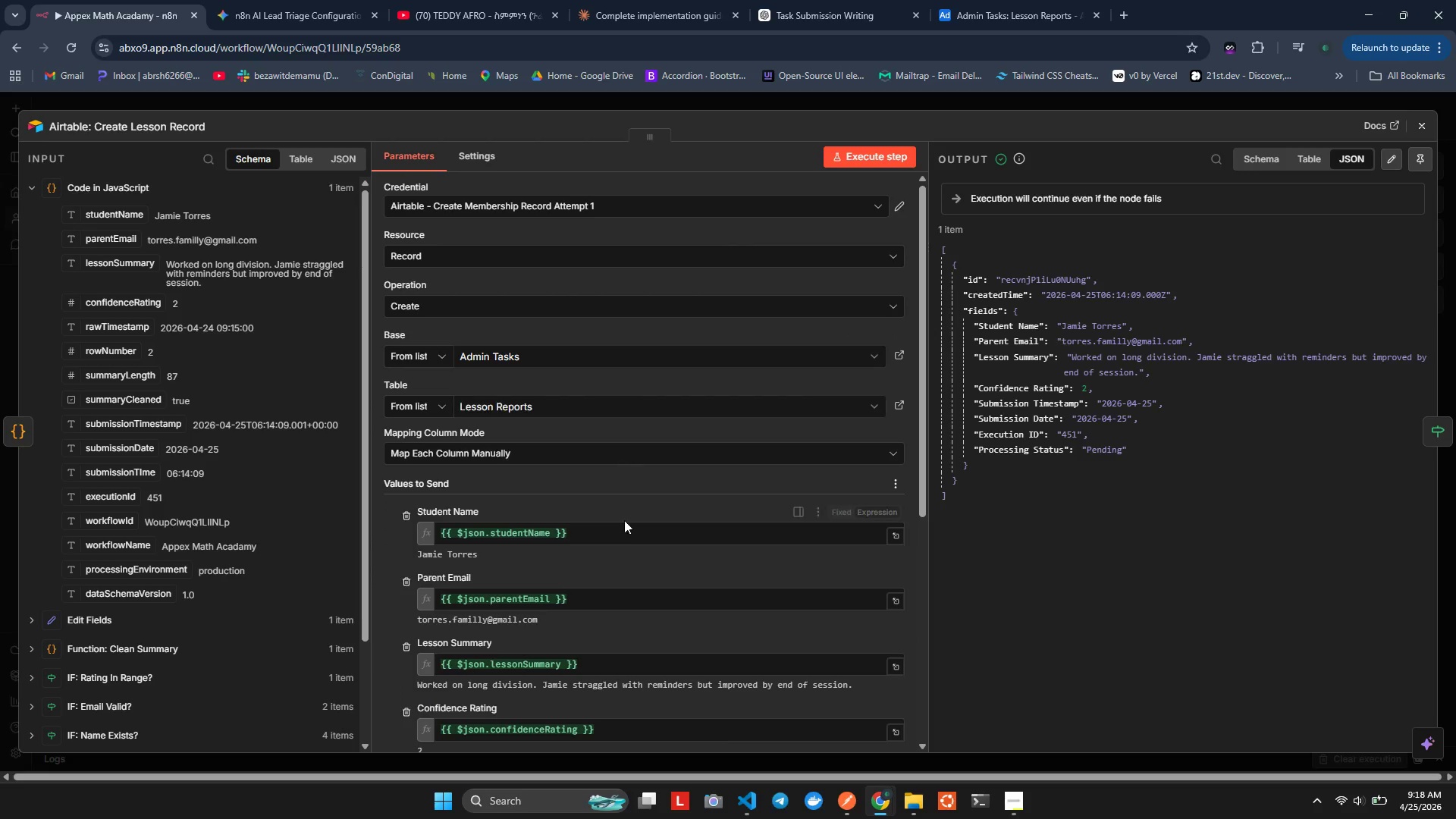 
scroll: coordinate [611, 538], scroll_direction: down, amount: 7.0
 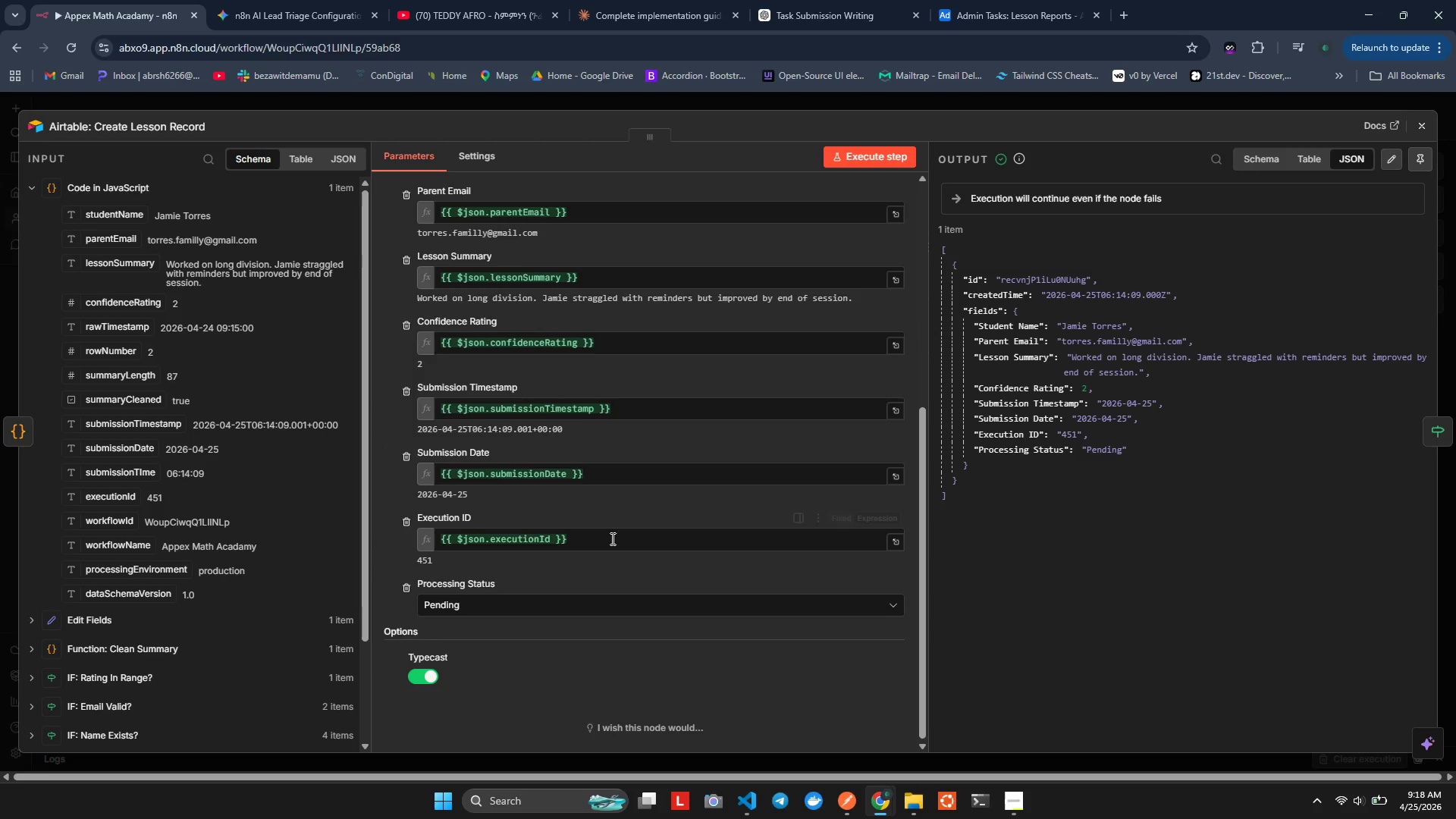 
scroll: coordinate [611, 538], scroll_direction: up, amount: 5.0
 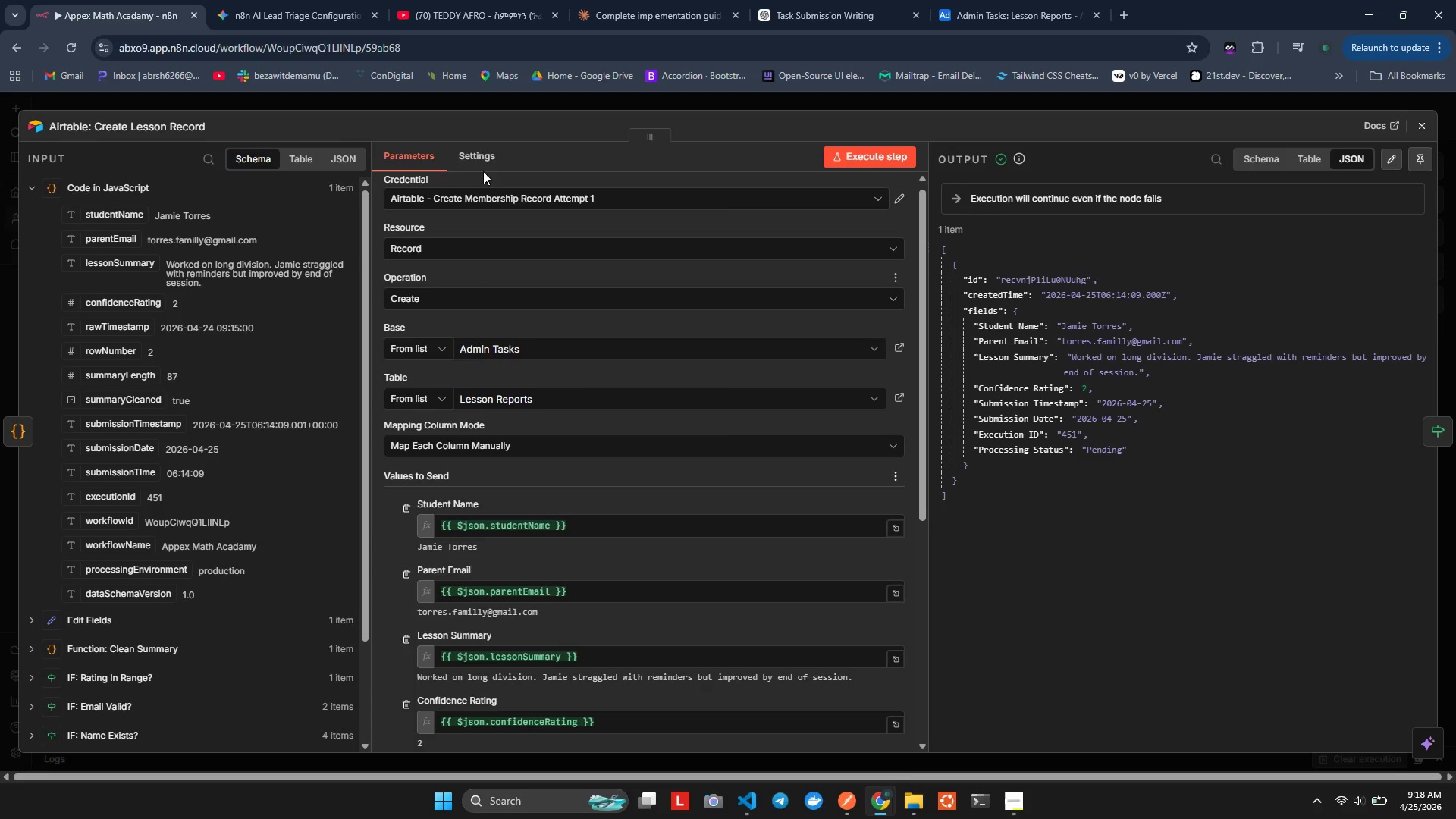 
left_click([477, 161])
 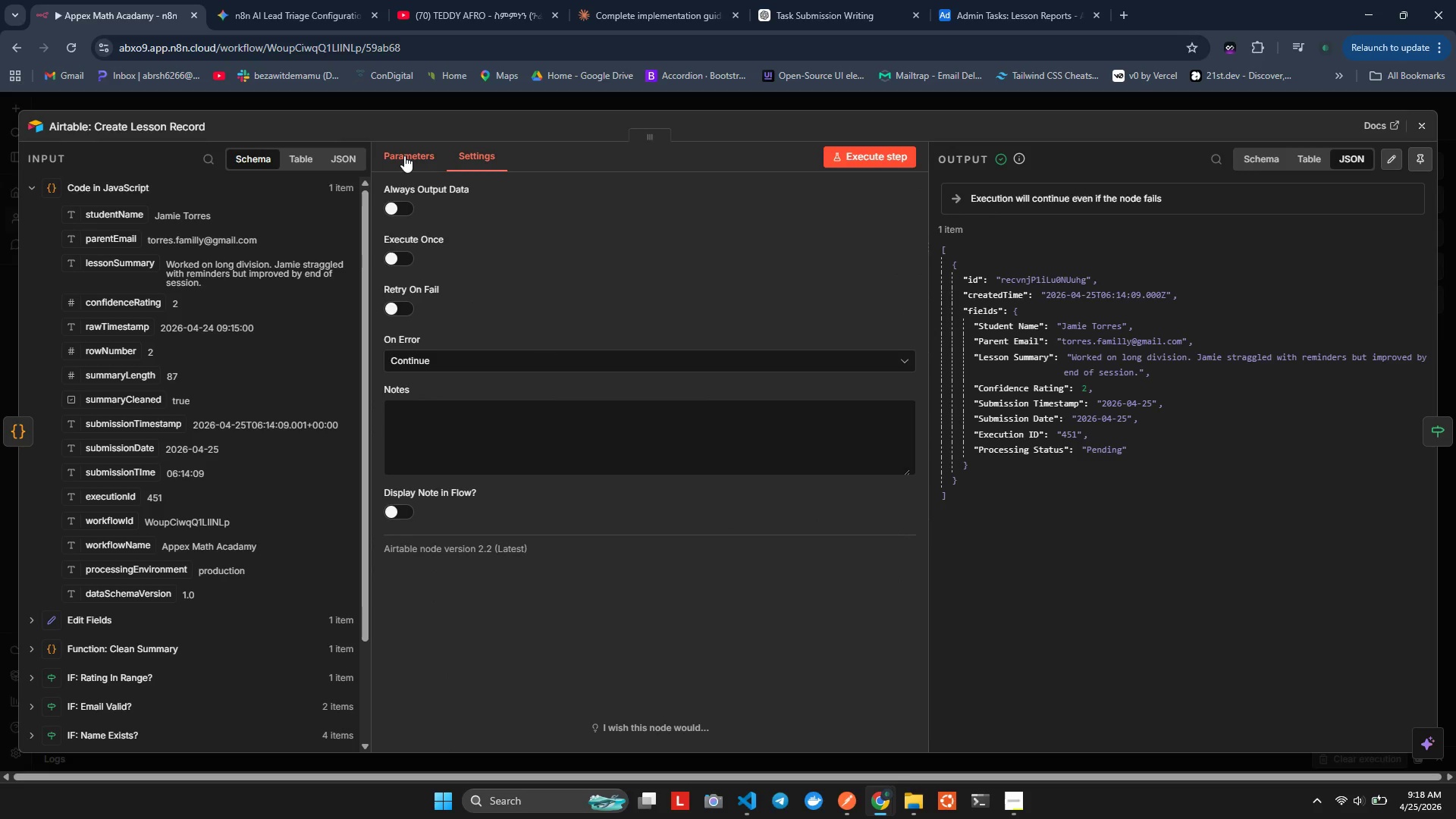 
wait(5.02)
 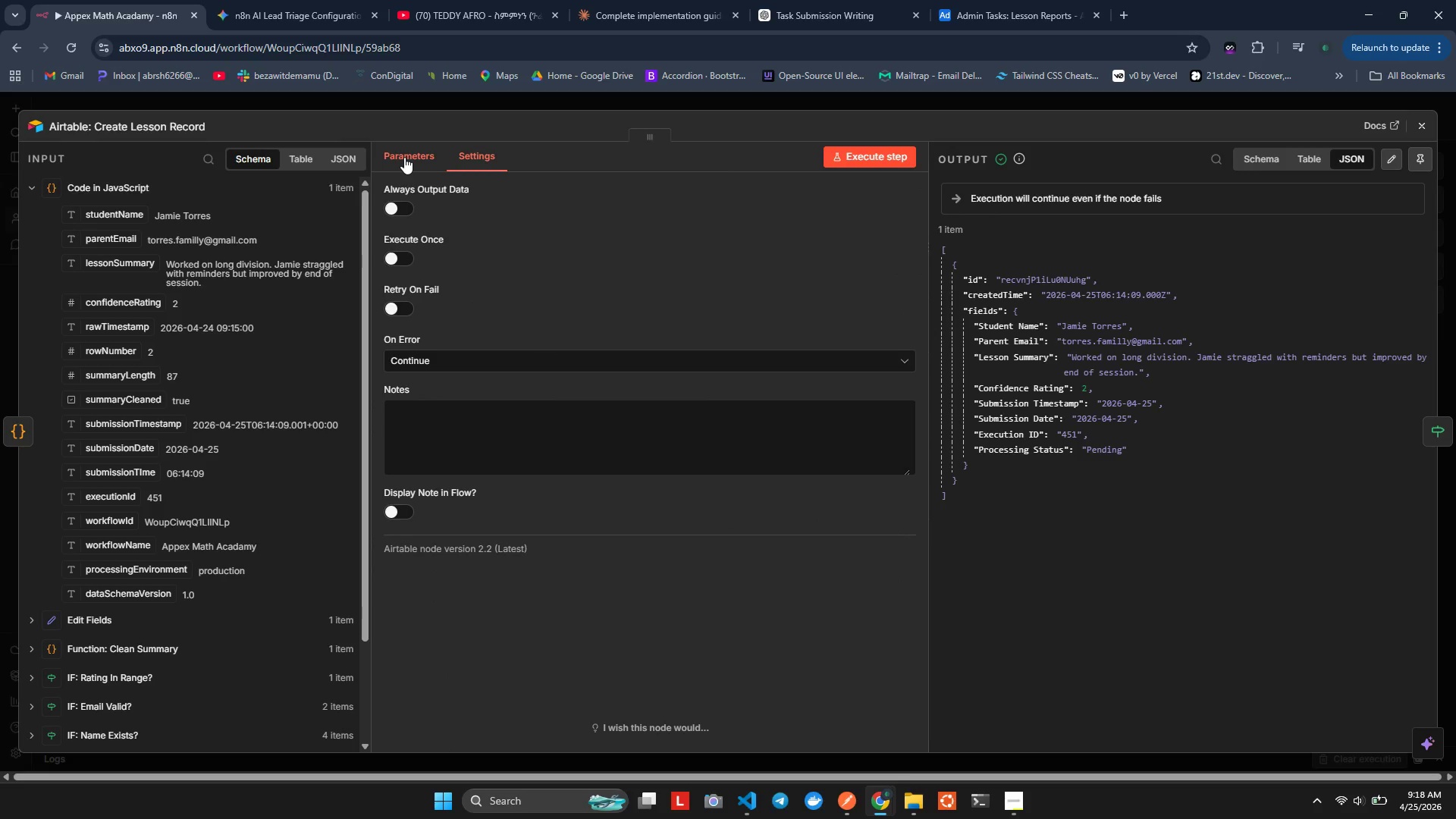 
left_click([404, 155])
 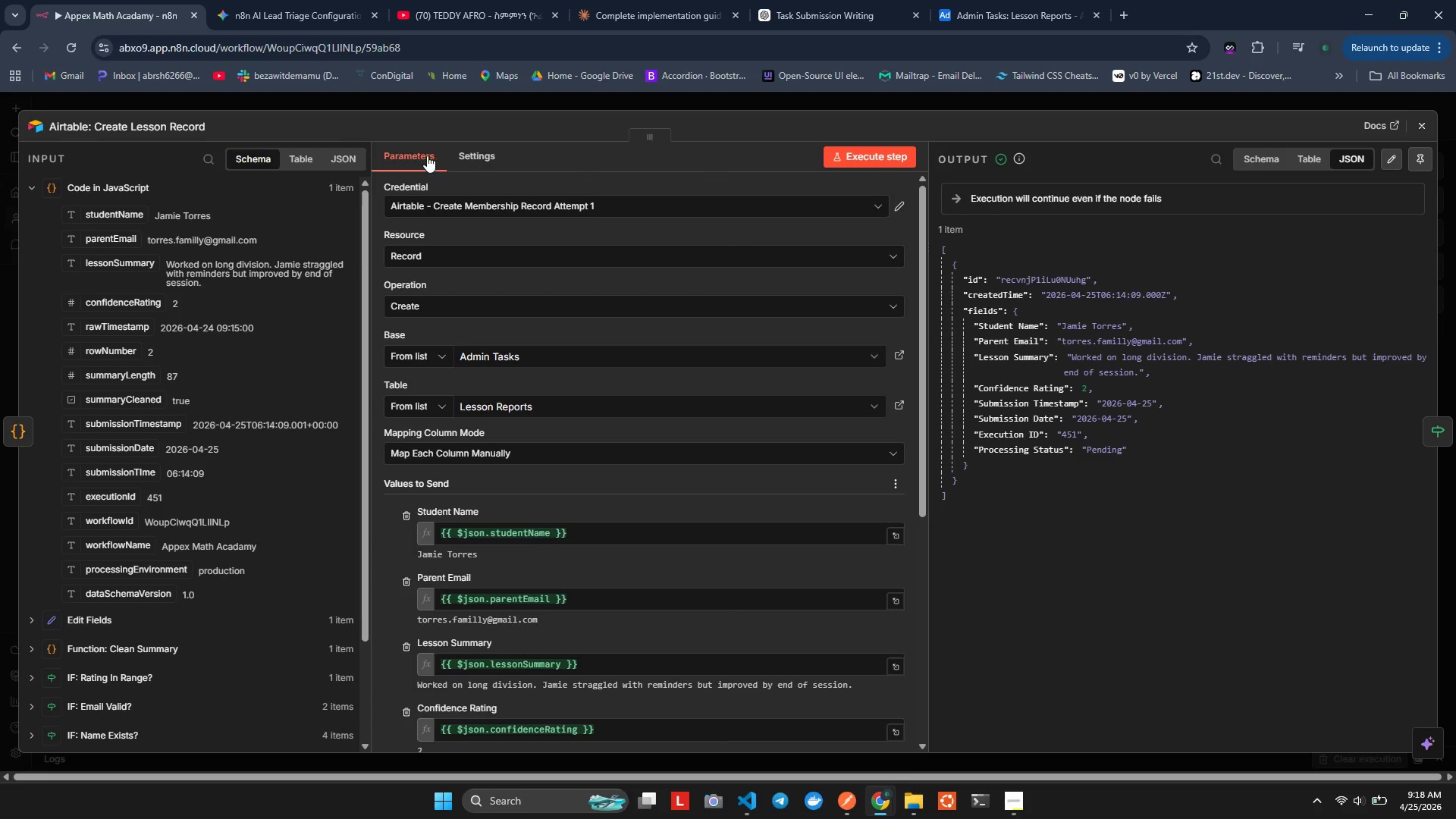 
left_click([449, 156])
 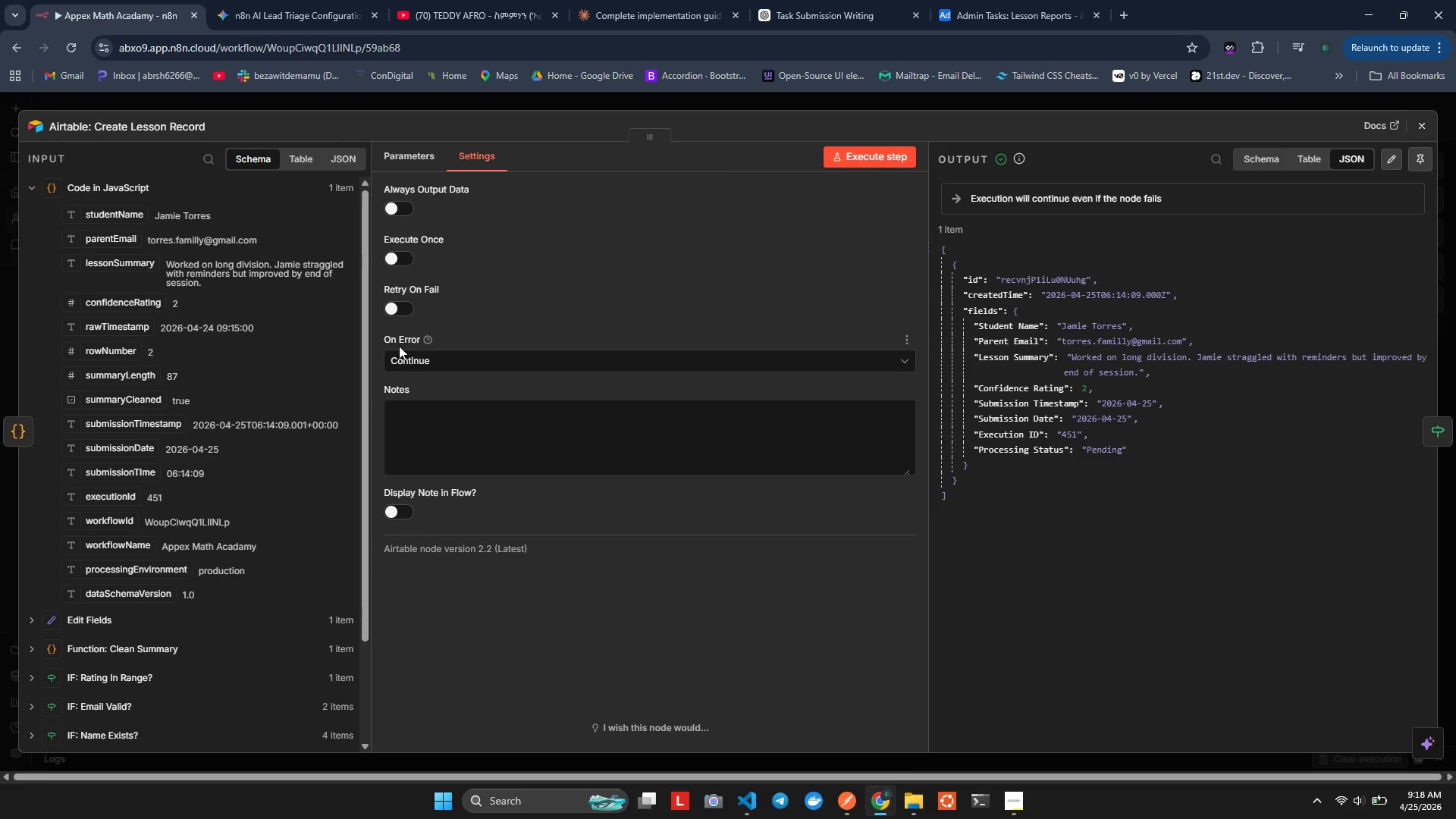 
key(Alt+AltLeft)
 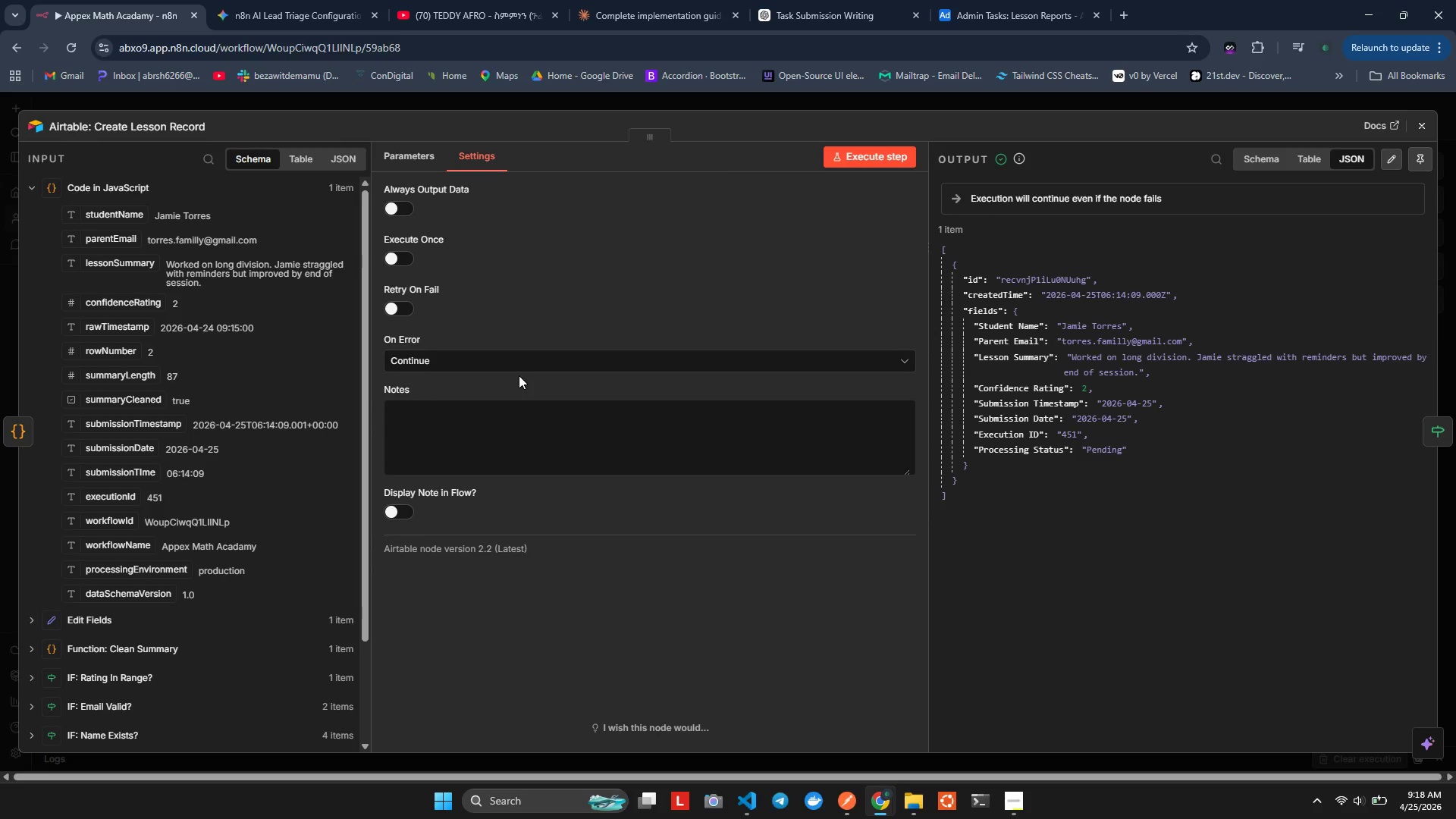 
key(Alt+Tab)
 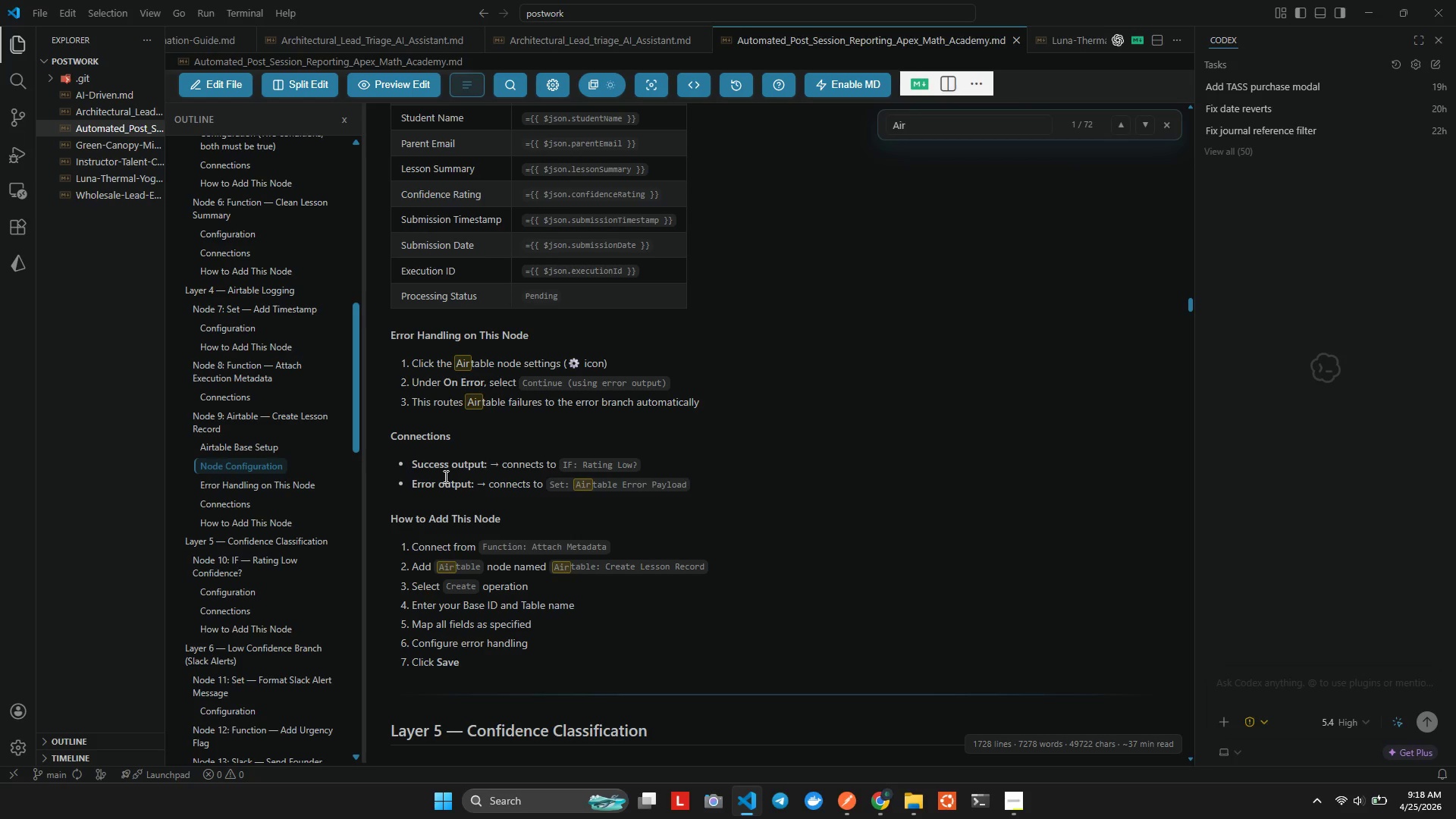 
wait(7.69)
 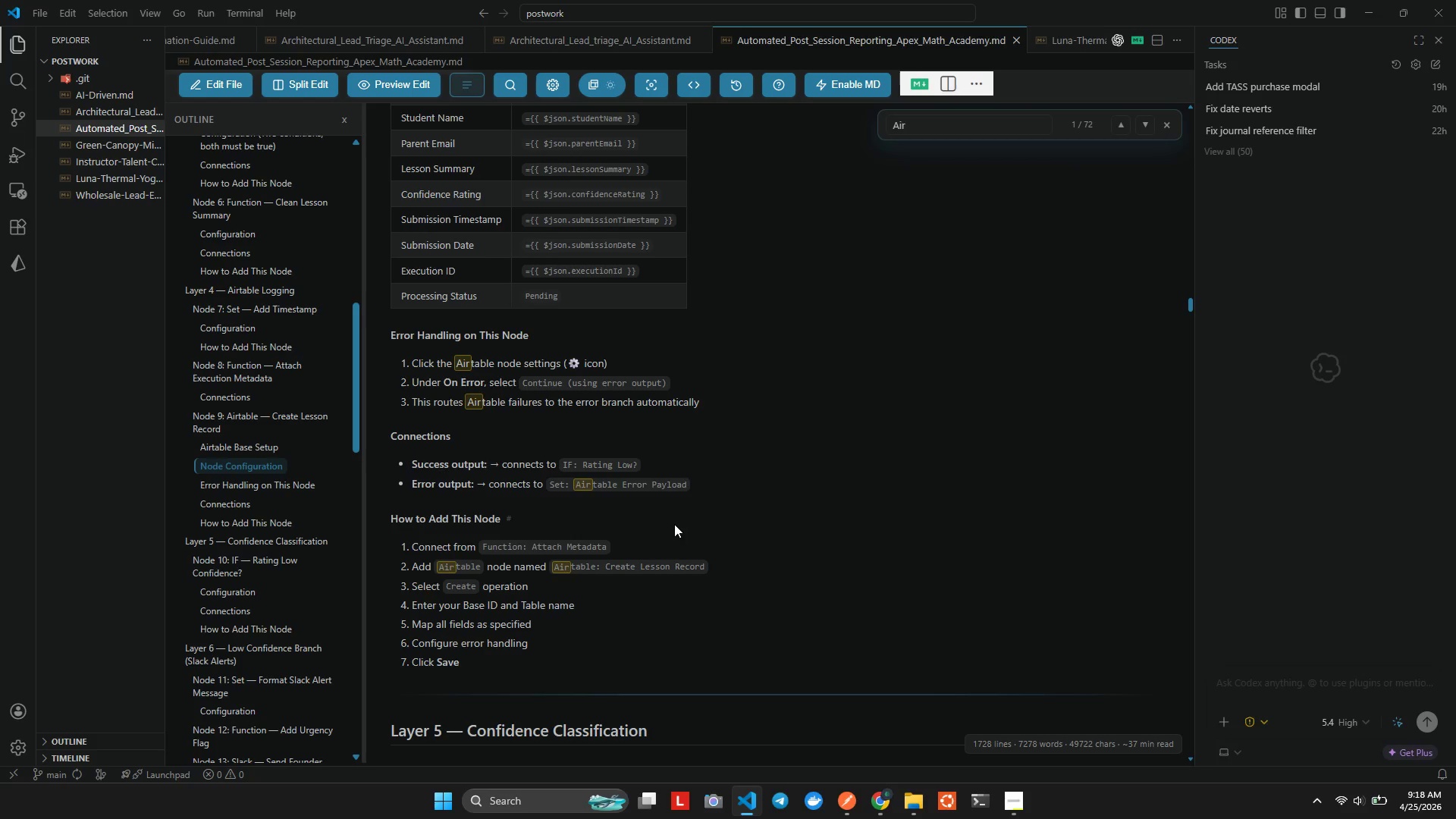 
key(Alt+AltLeft)
 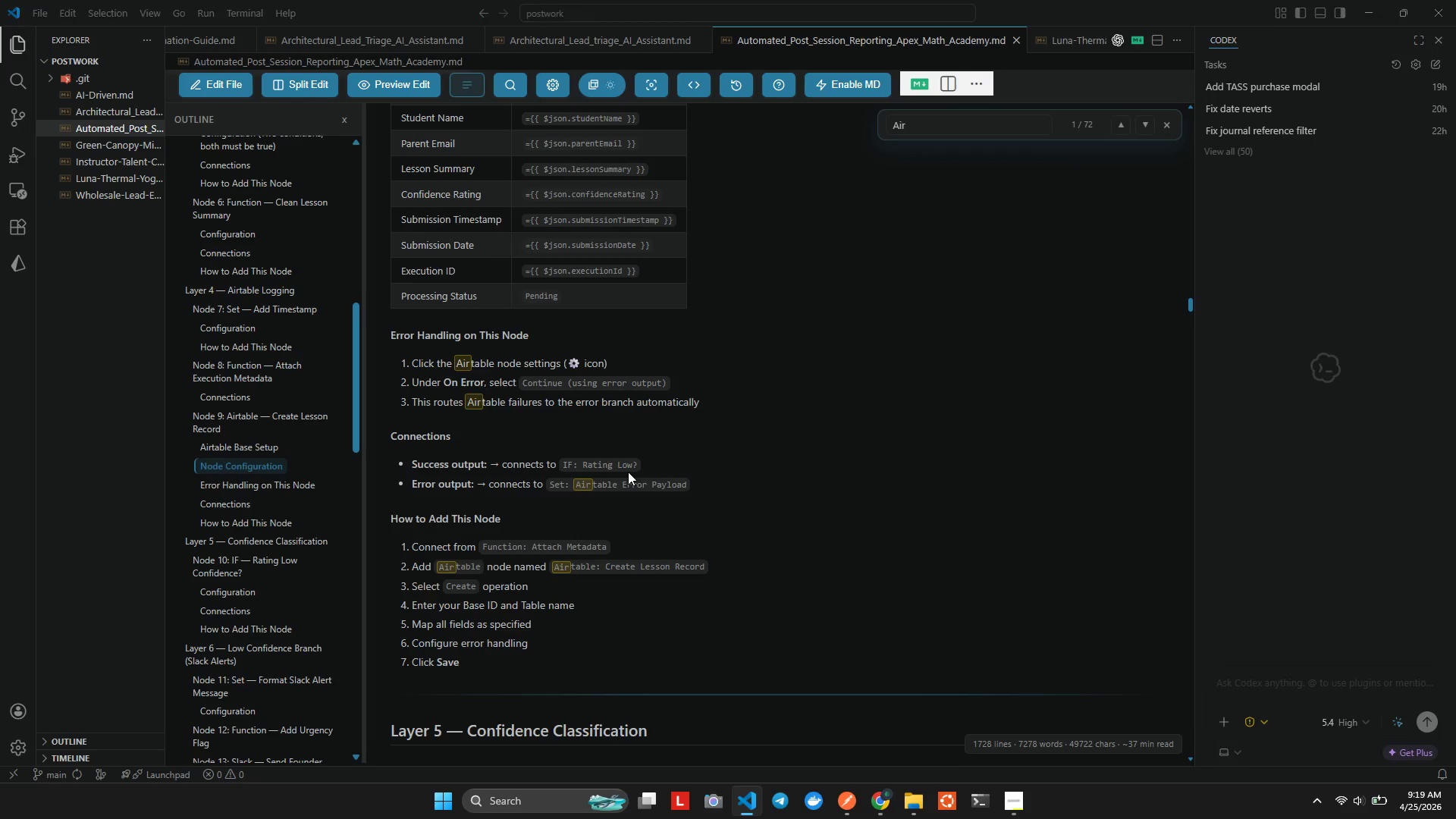 
key(Alt+Tab)
 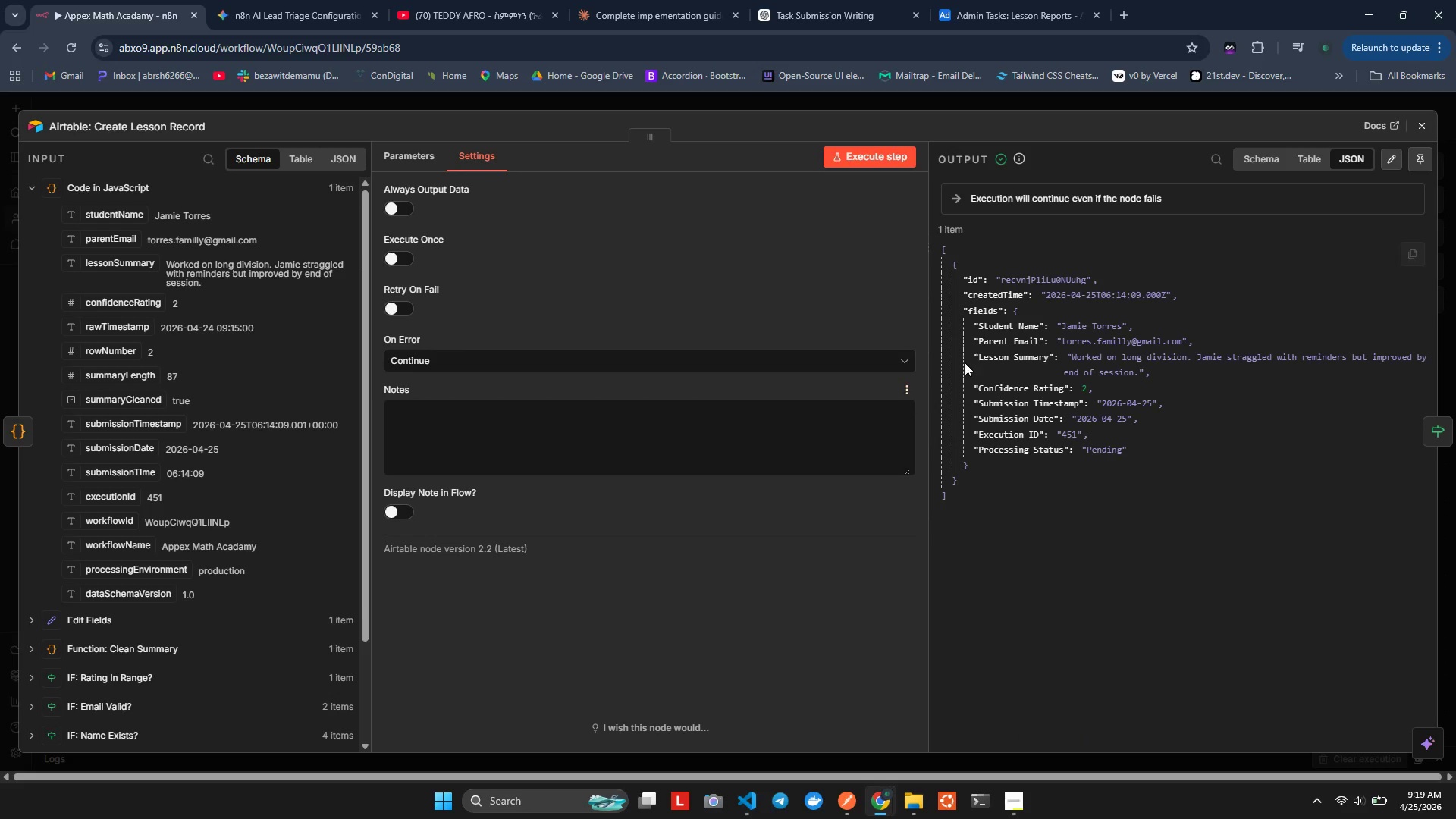 
hold_key(key=AltLeft, duration=0.69)
 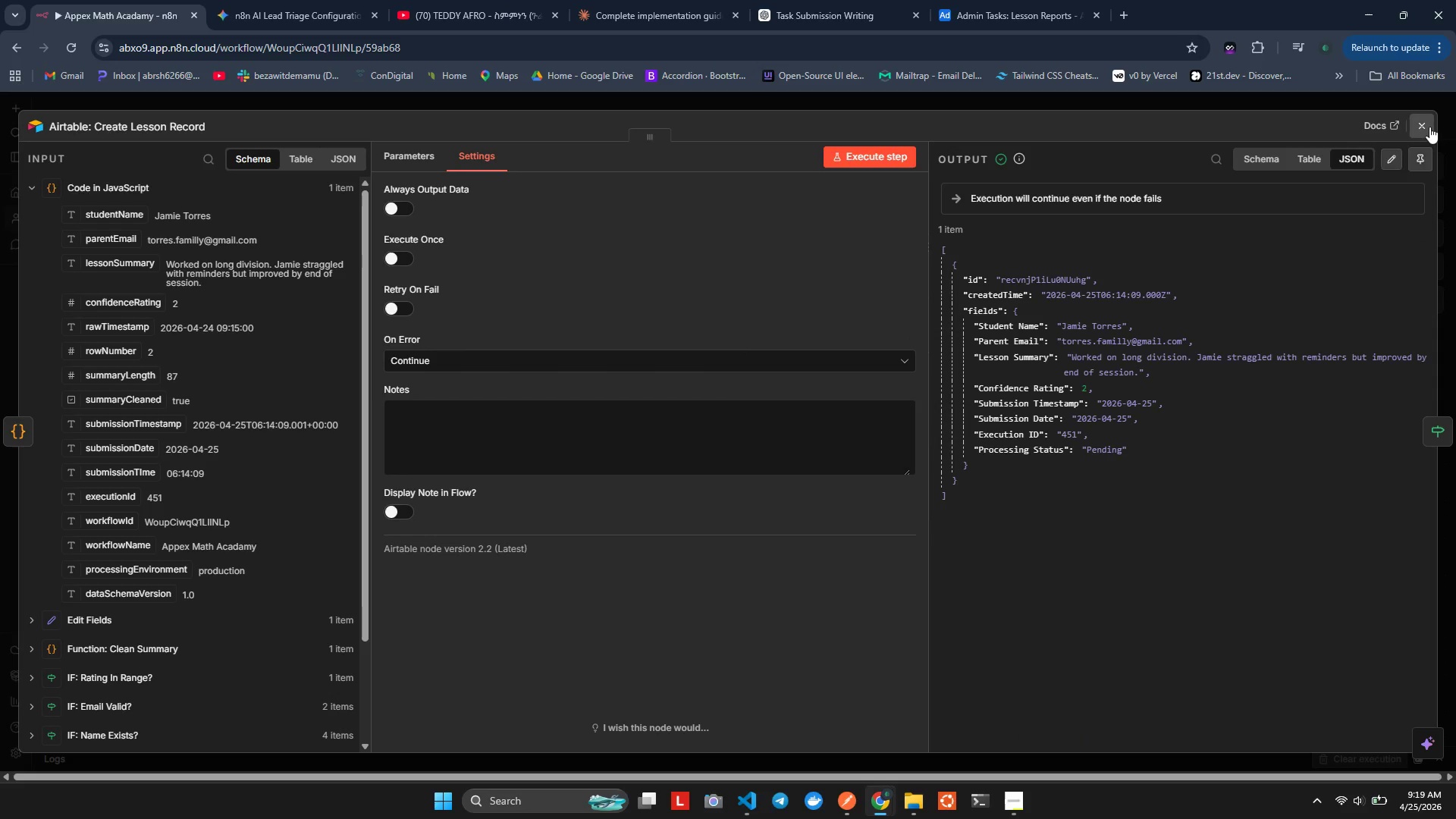 
left_click([1426, 126])
 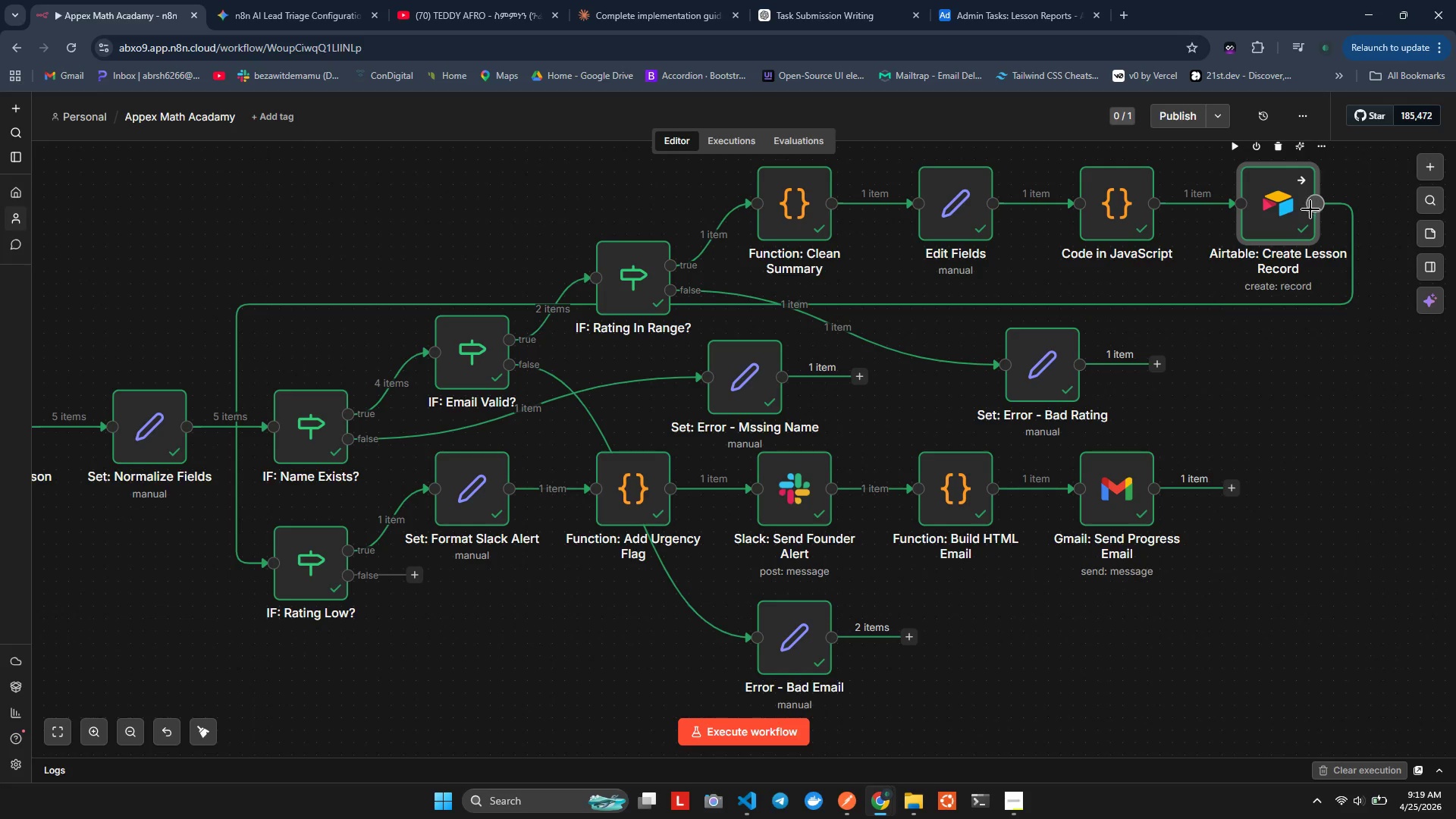 
scroll: coordinate [1308, 190], scroll_direction: up, amount: 2.0
 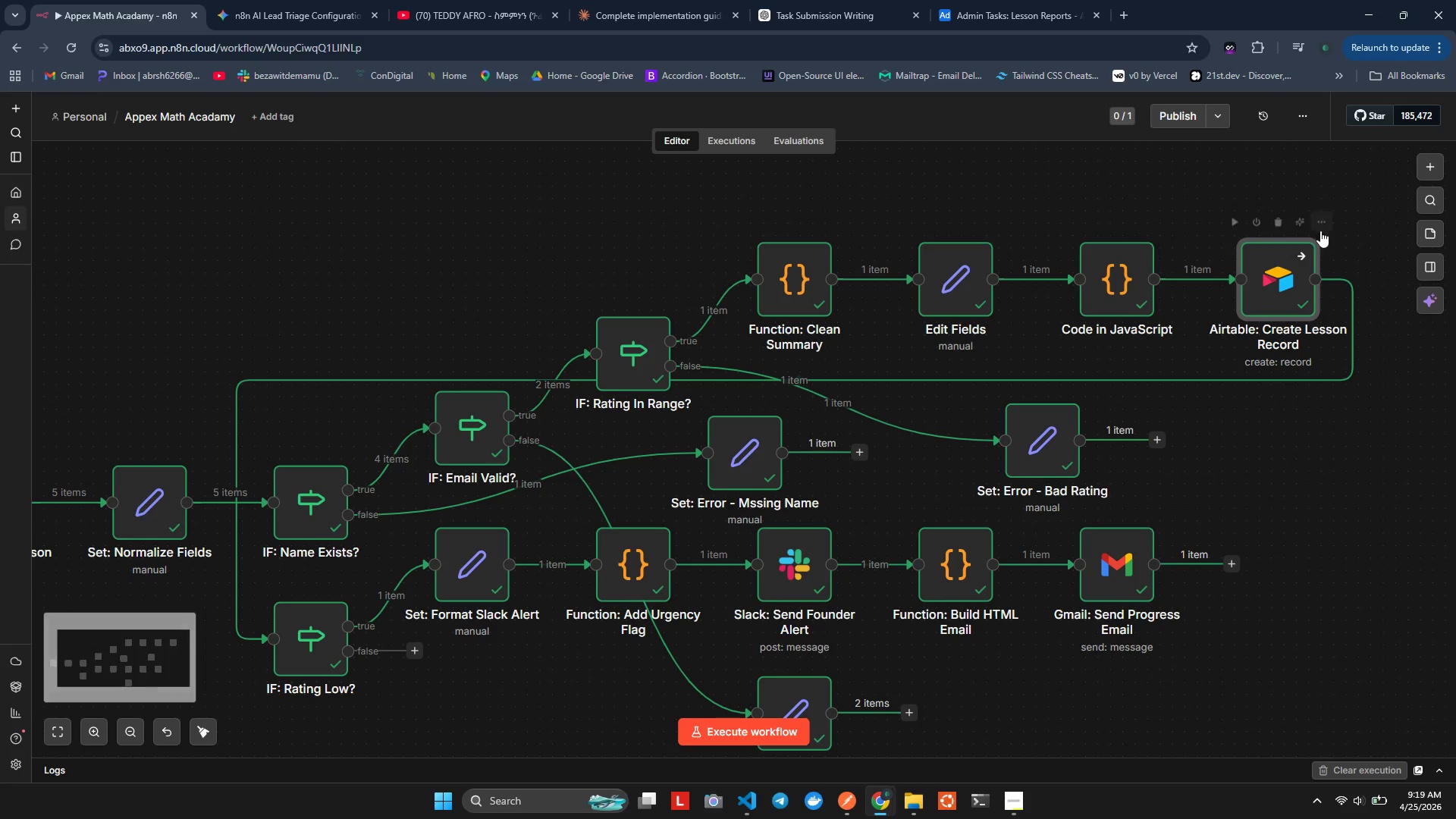 
left_click([1320, 226])
 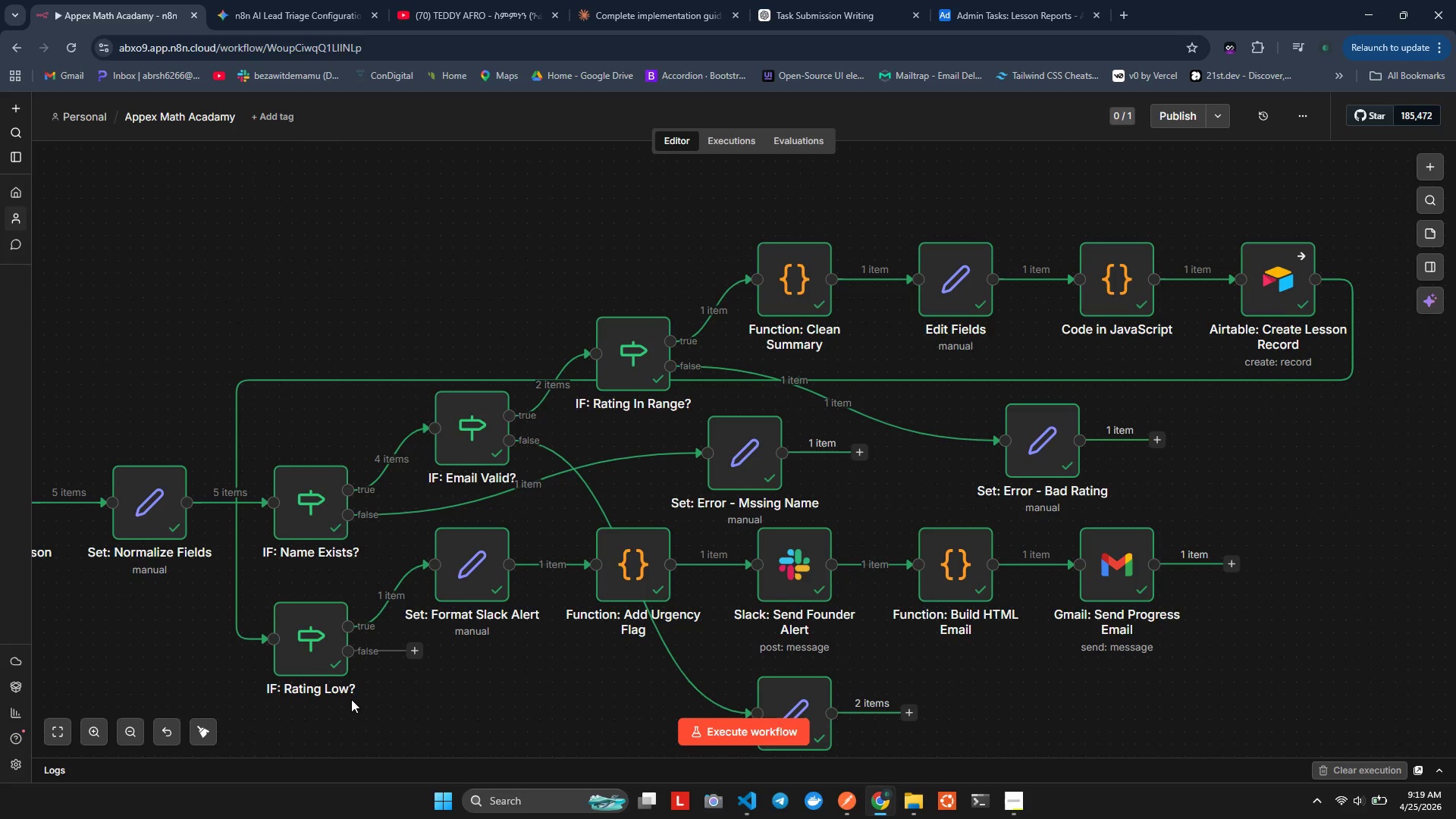 
wait(33.92)
 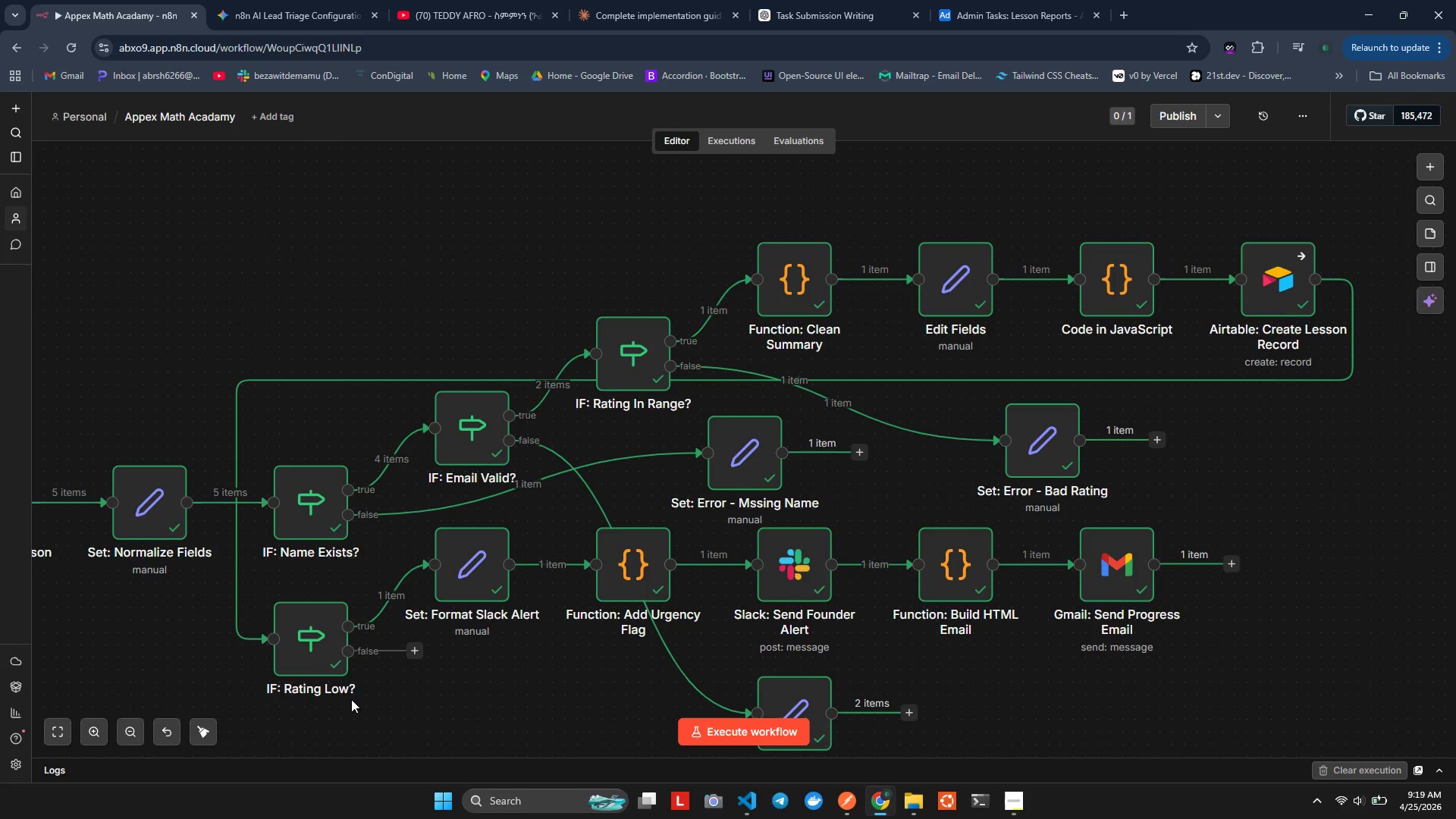 
hold_key(key=ShiftLeft, duration=0.77)
scroll: coordinate [598, 575], scroll_direction: down, amount: 7.0
 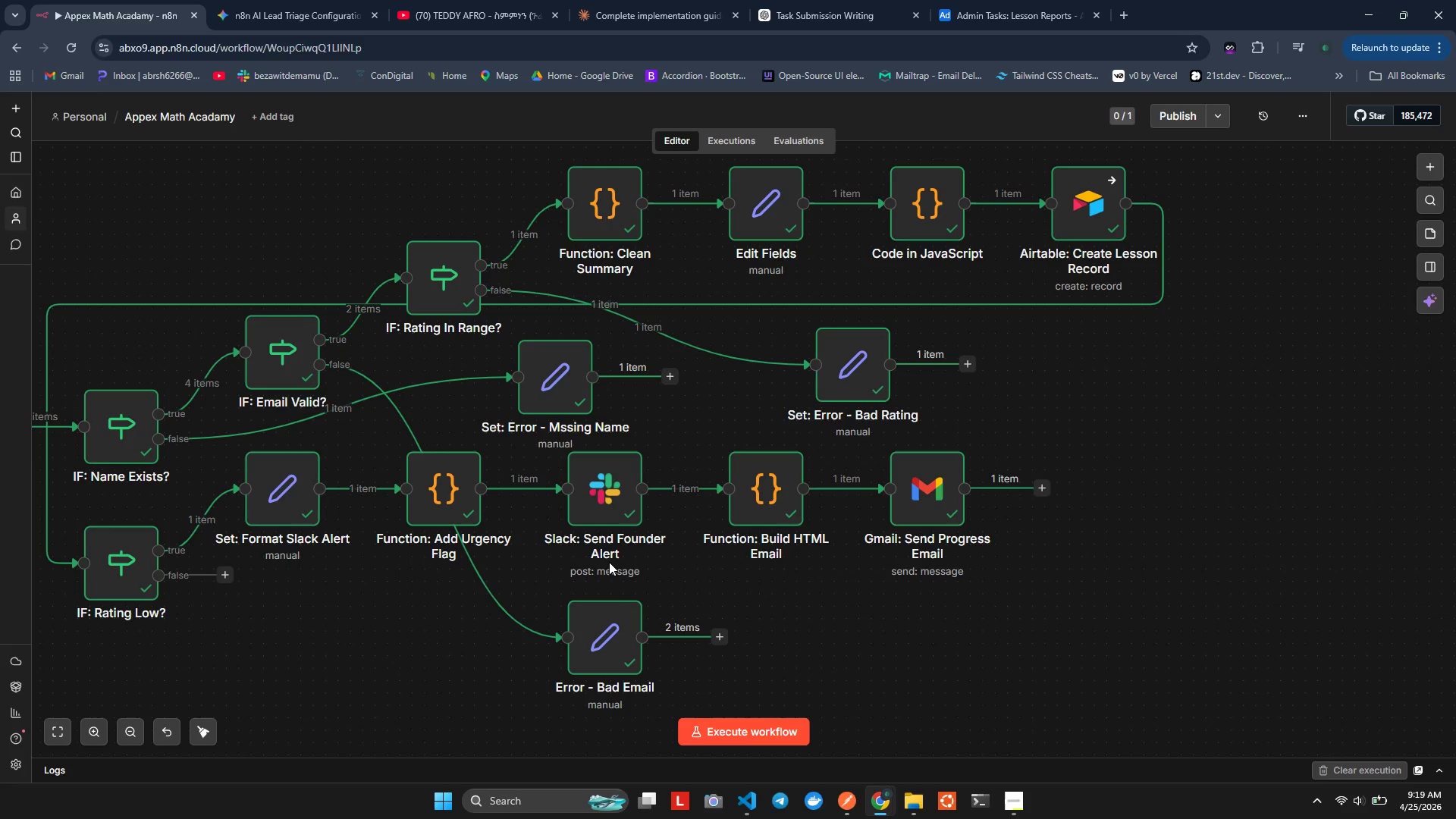 
wait(5.02)
 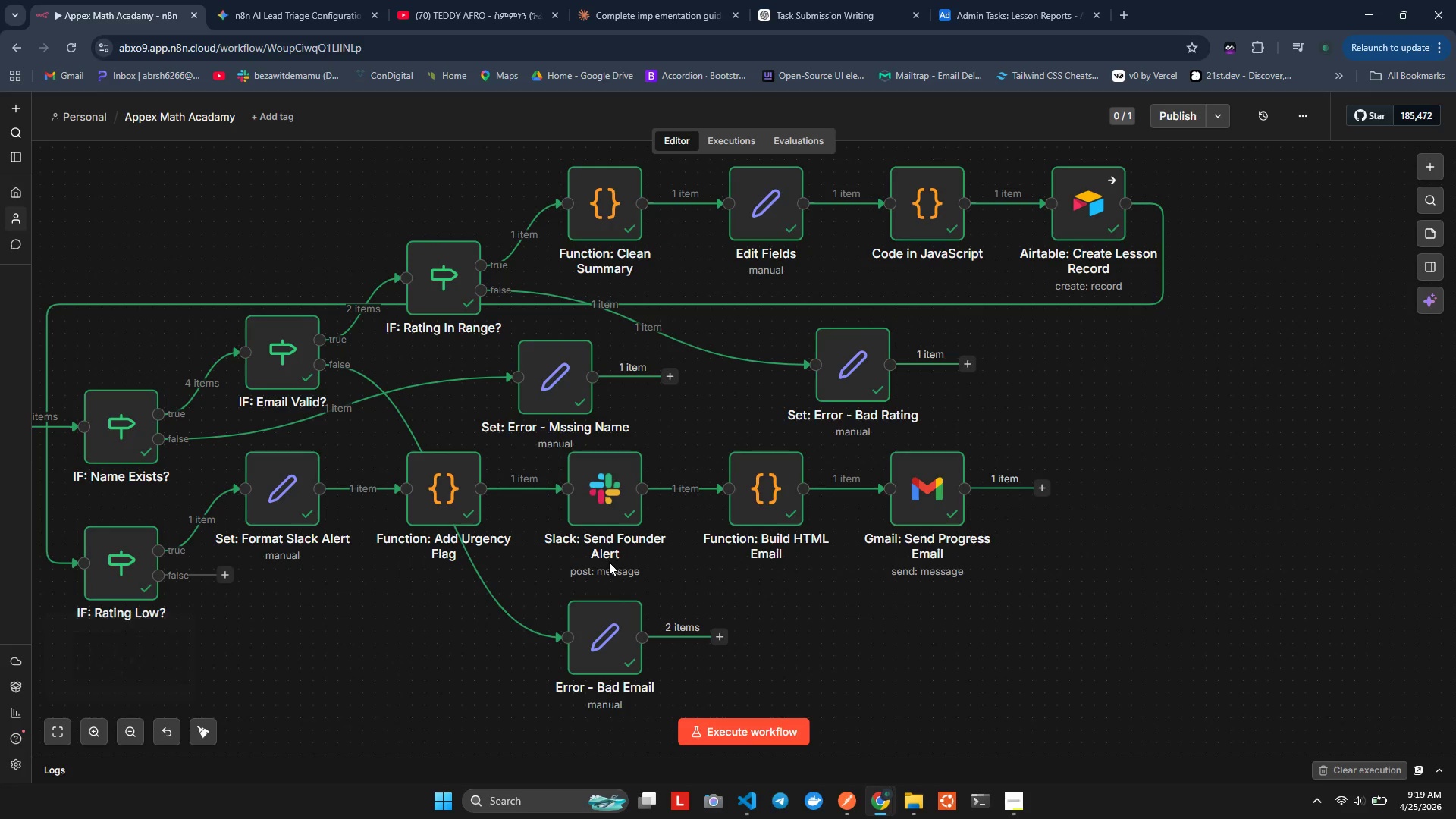 
scroll: coordinate [977, 670], scroll_direction: down, amount: 5.0
 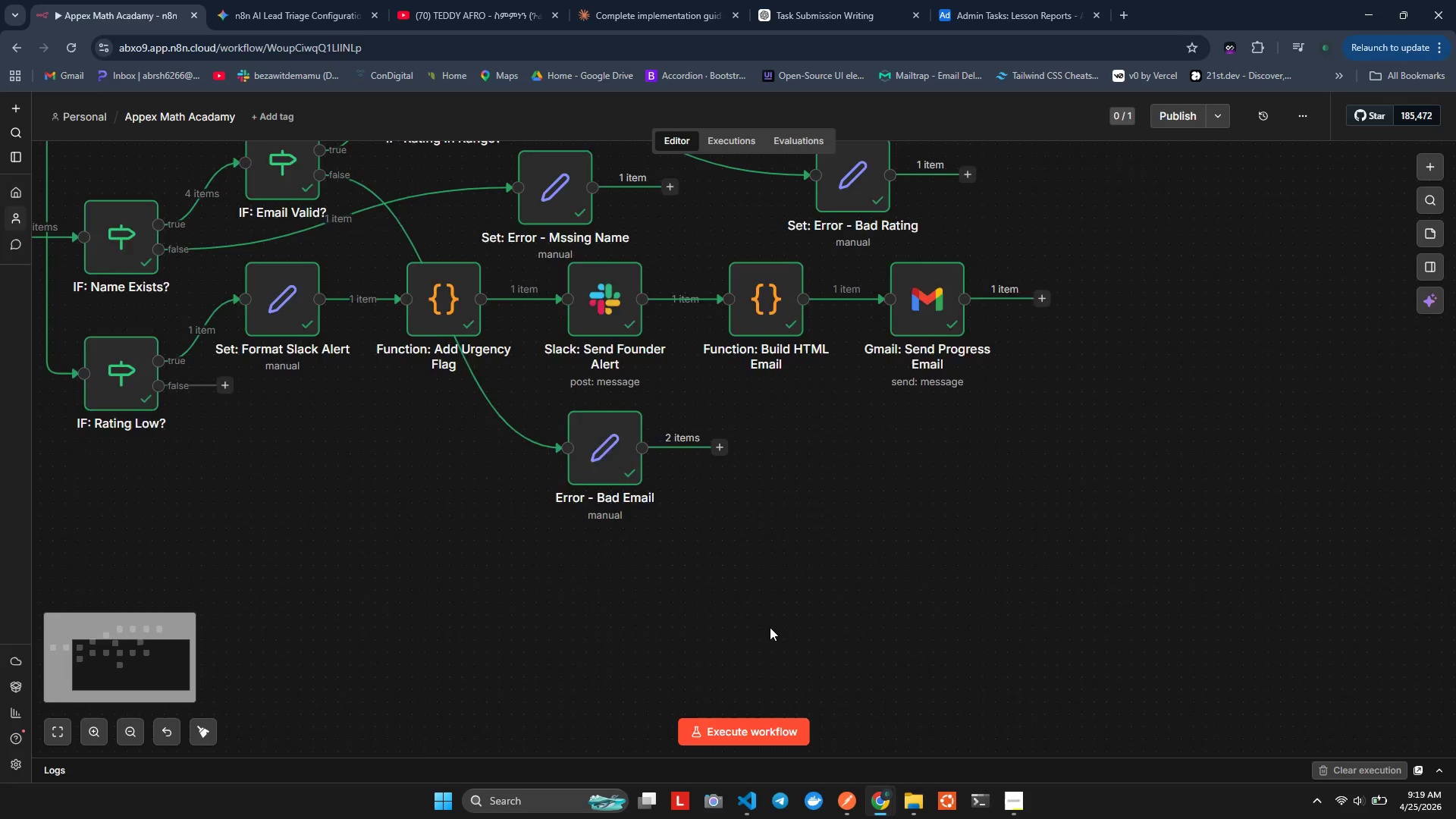 
scroll: coordinate [770, 627], scroll_direction: up, amount: 4.0
 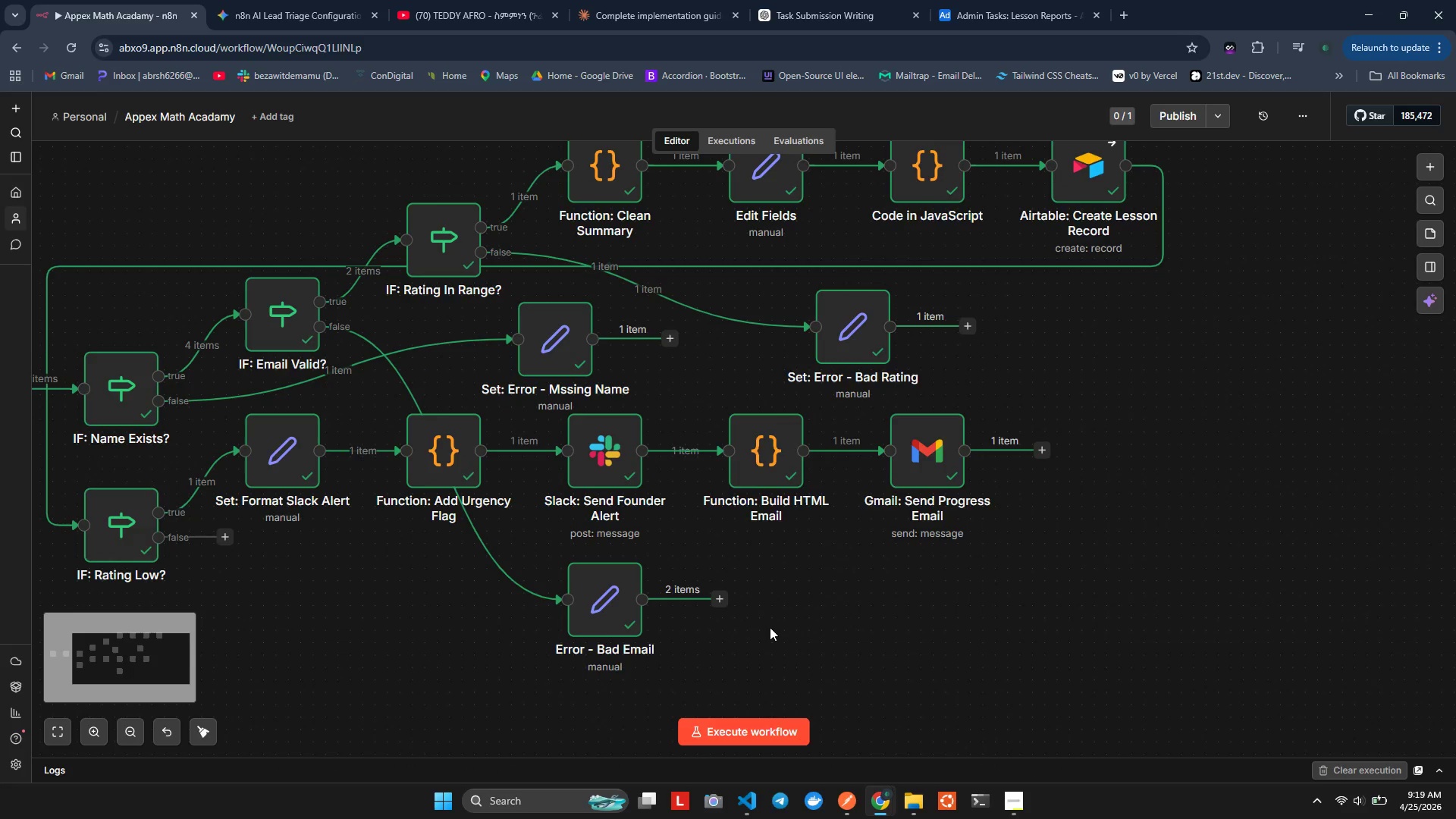 
scroll: coordinate [770, 627], scroll_direction: down, amount: 2.0
 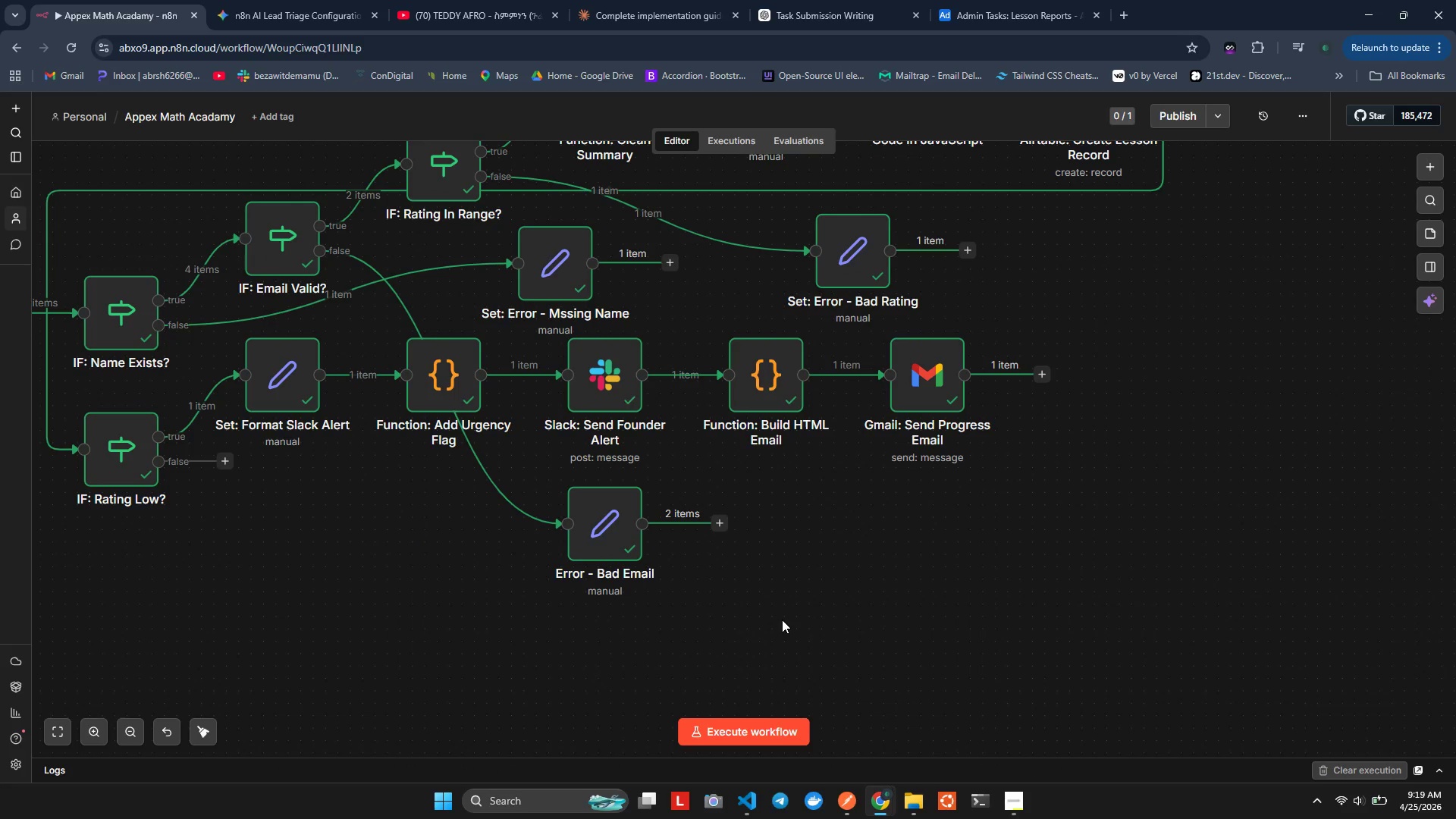 
wait(8.96)
 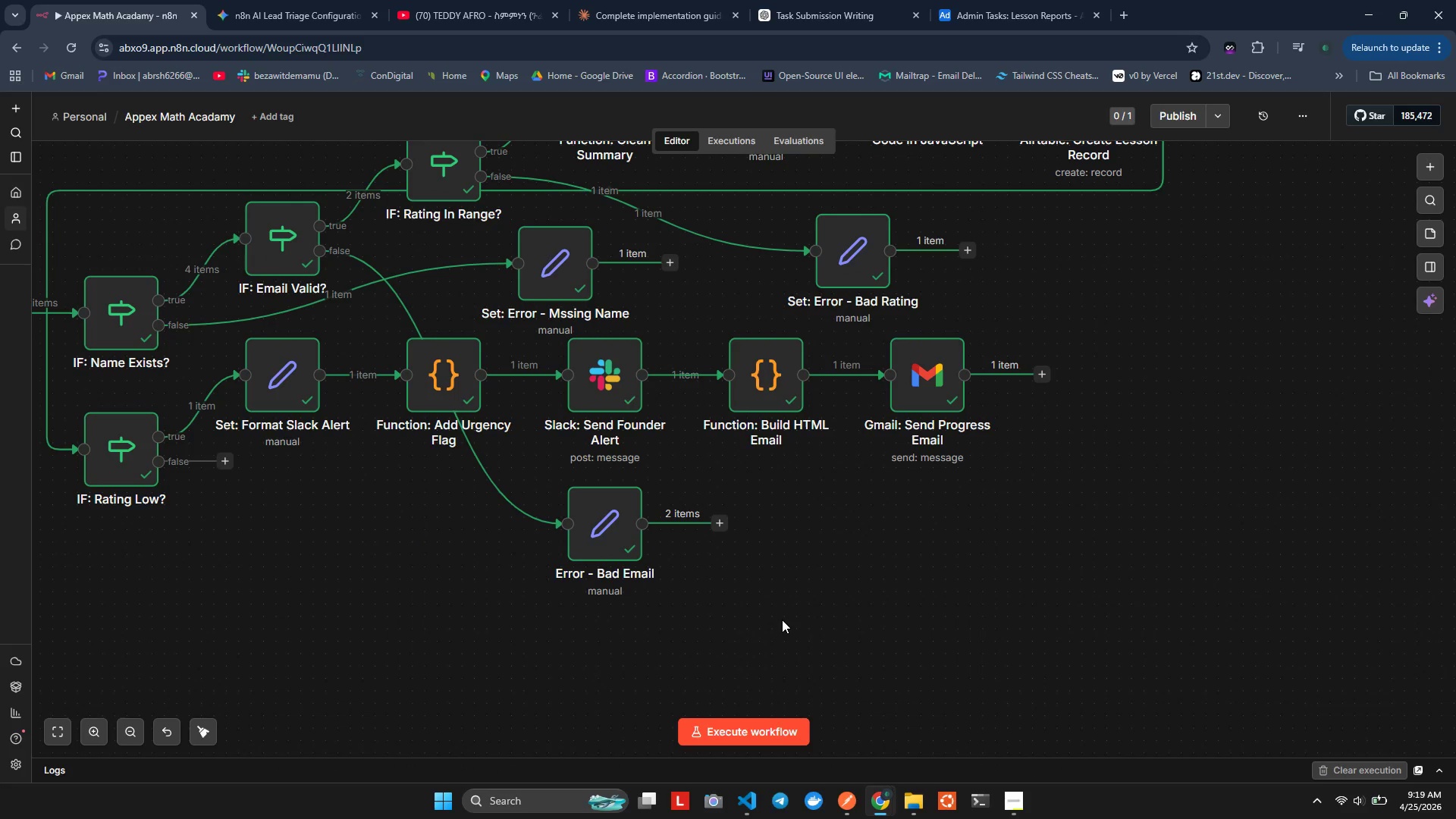 
left_click_drag(start_coordinate=[598, 519], to_coordinate=[312, 551])
 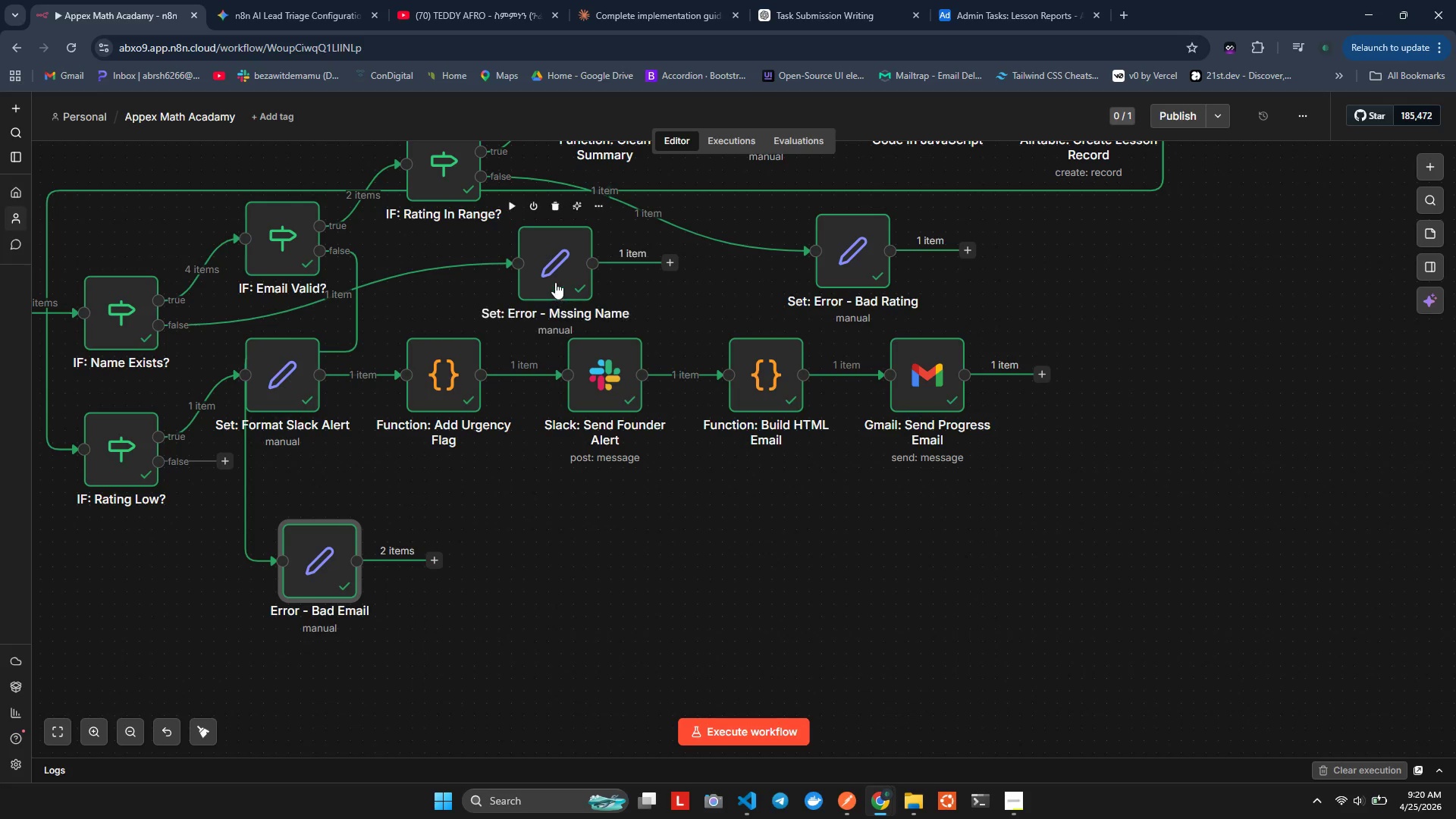 
left_click_drag(start_coordinate=[555, 280], to_coordinate=[571, 604])
 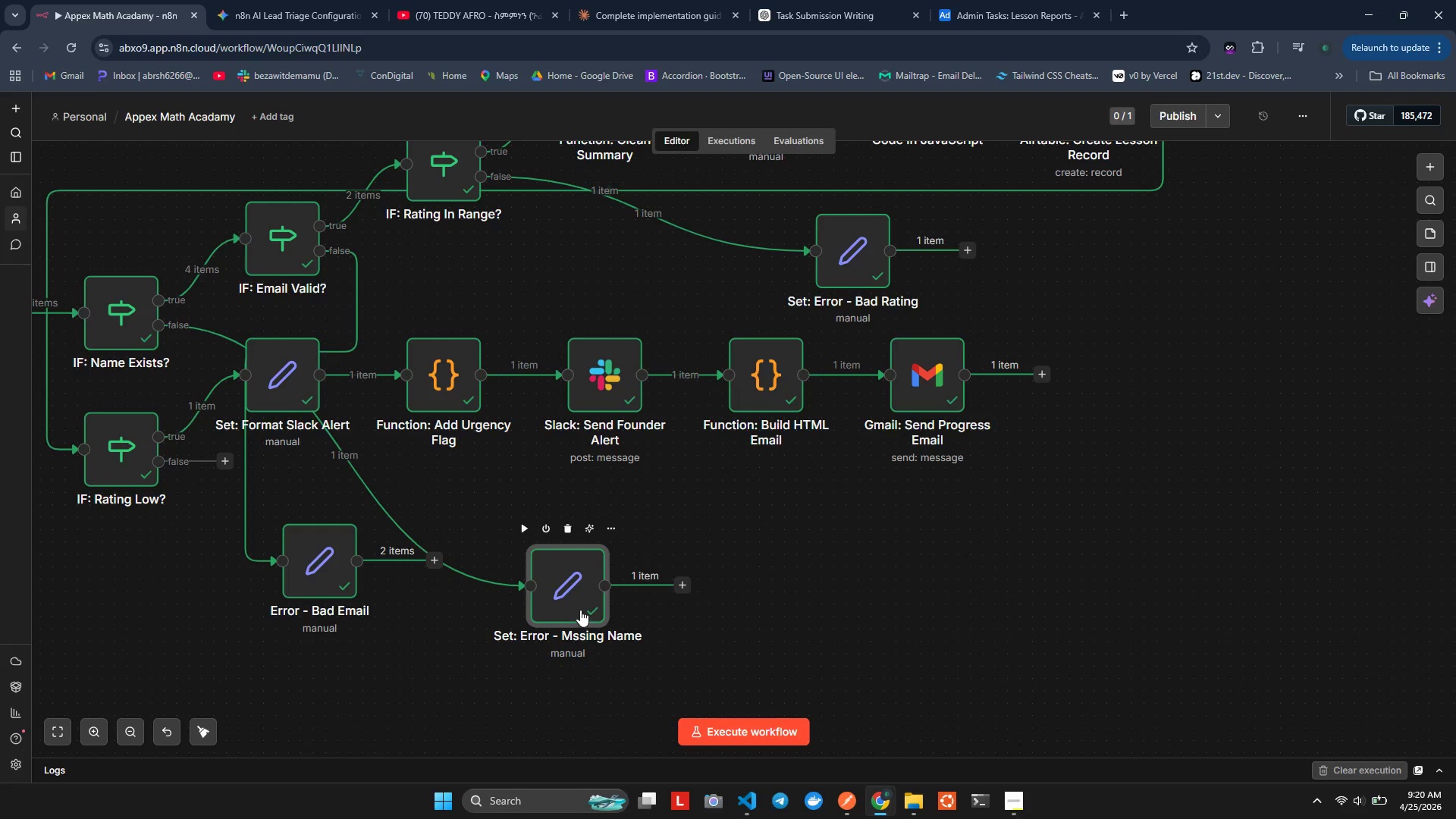 
left_click_drag(start_coordinate=[581, 611], to_coordinate=[576, 585])
 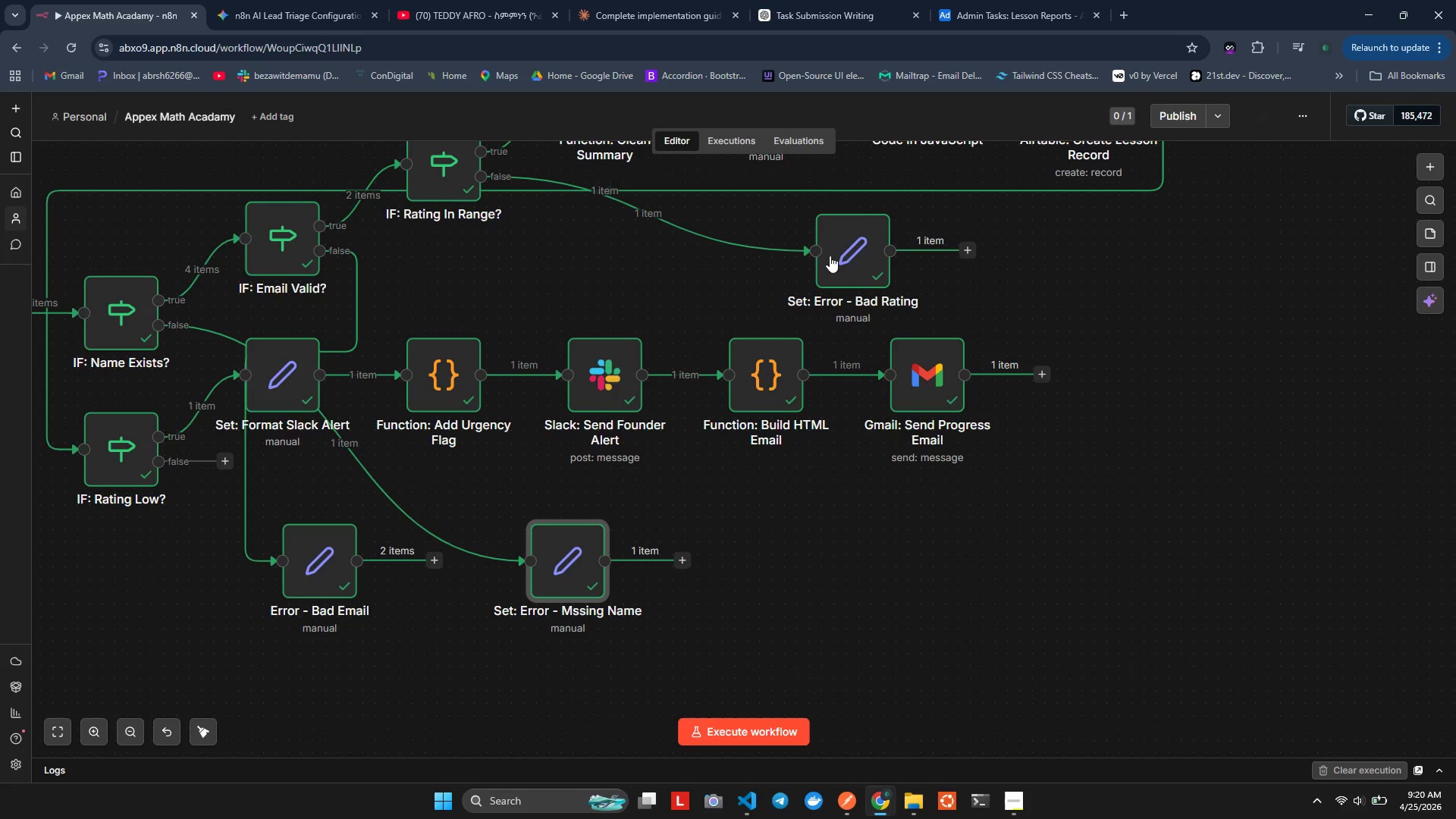 
left_click_drag(start_coordinate=[845, 244], to_coordinate=[814, 552])
 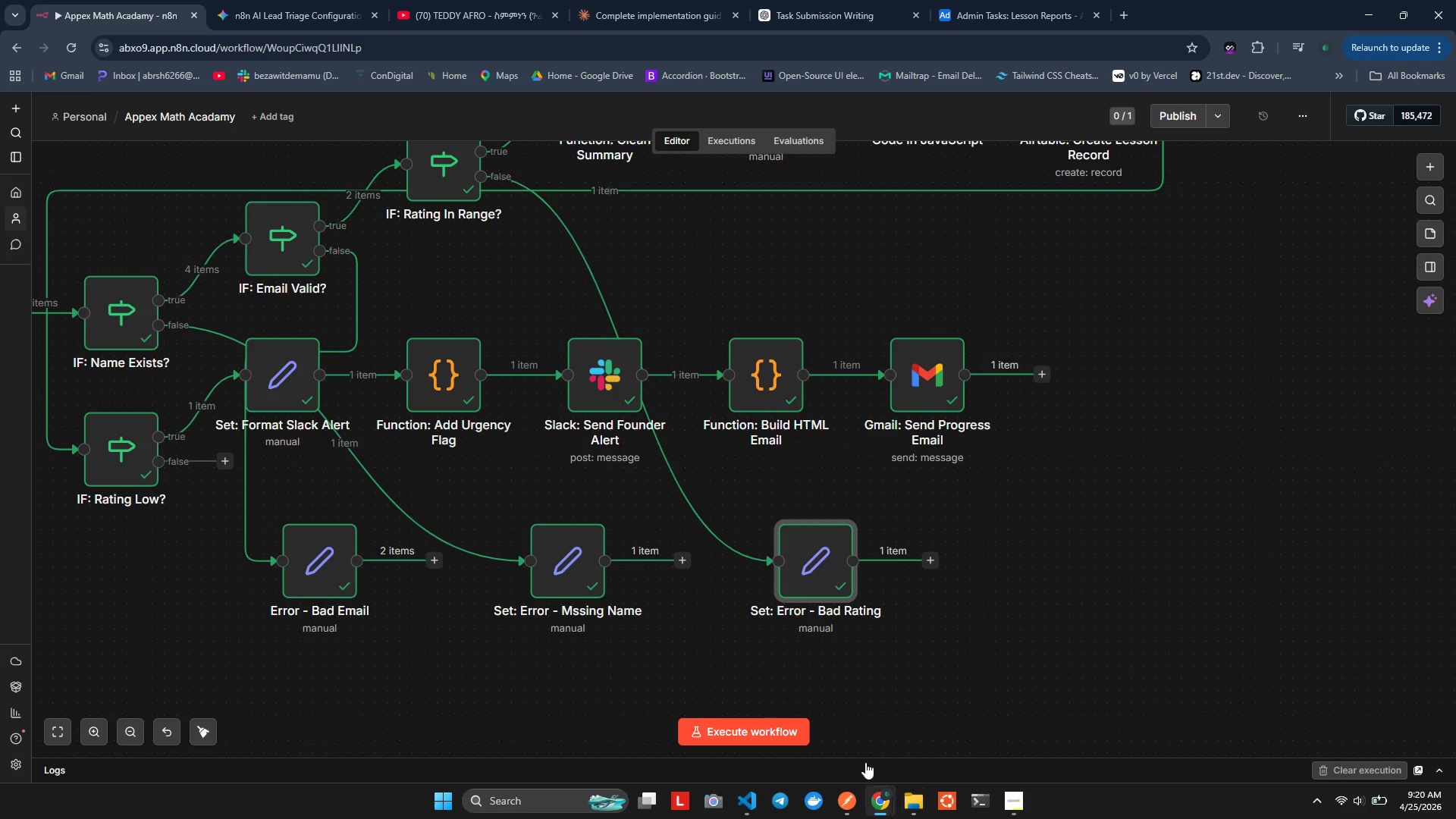 
scroll: coordinate [795, 671], scroll_direction: down, amount: 4.0
 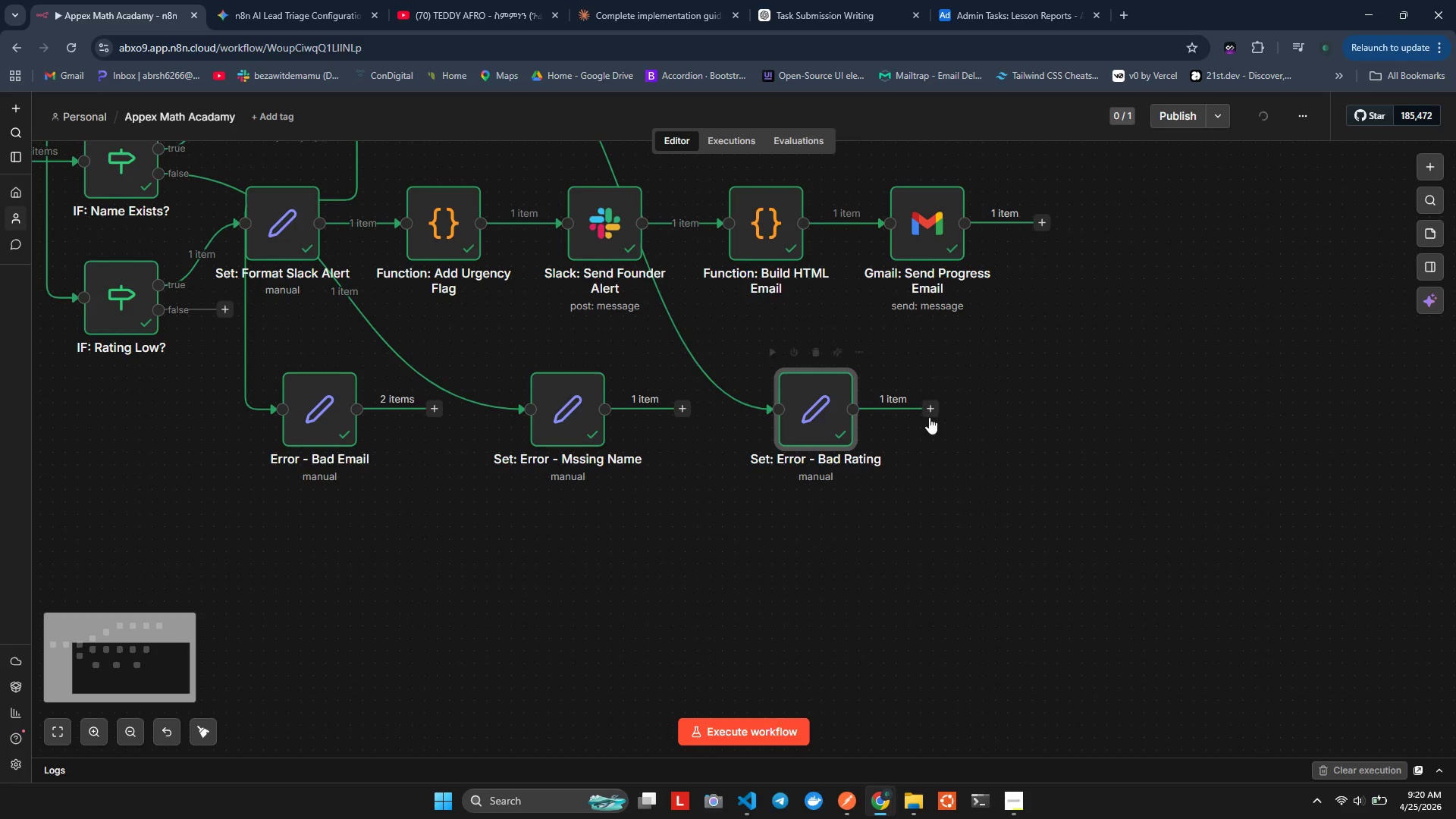 
left_click([931, 412])
 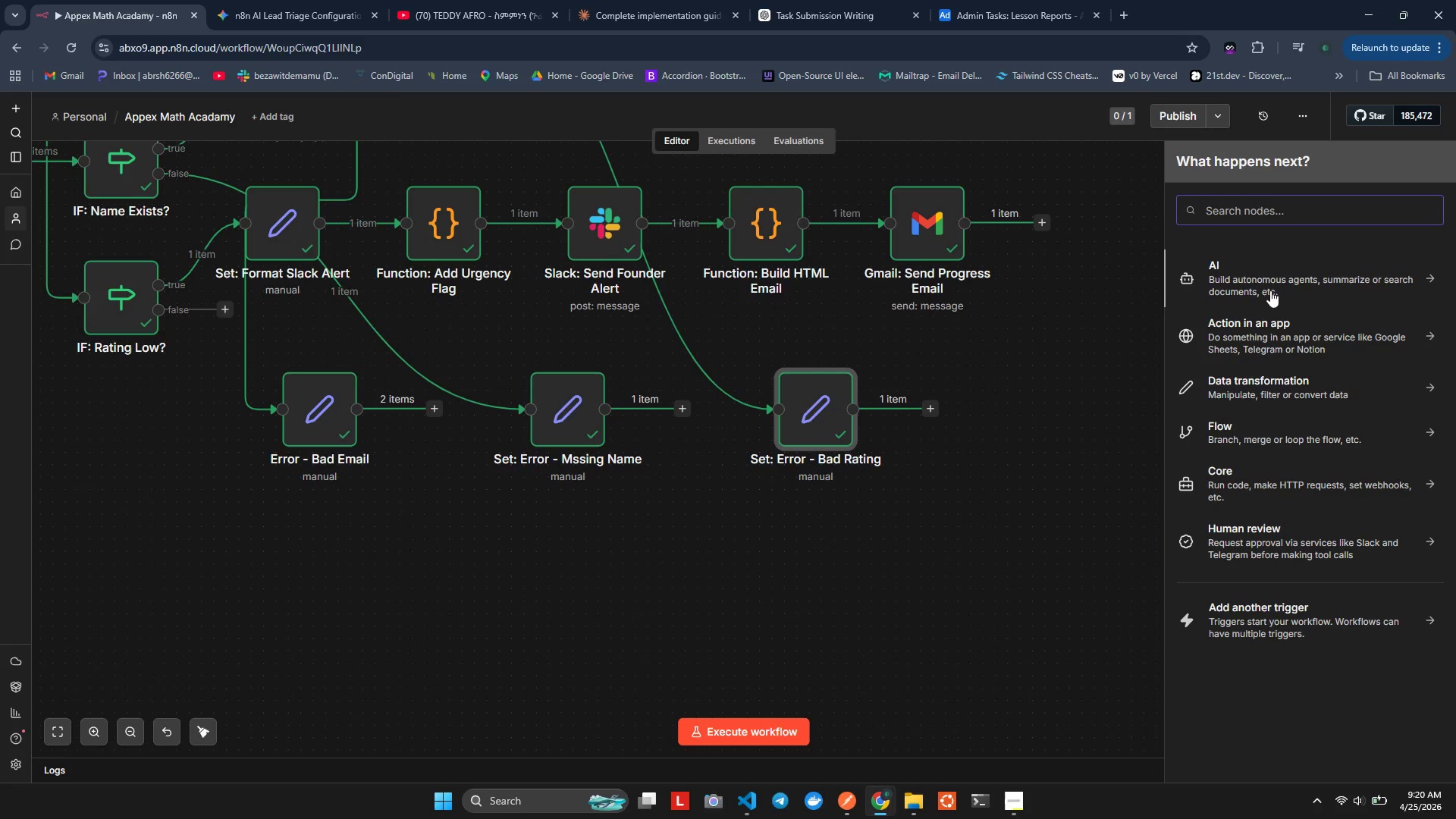 
wait(5.58)
 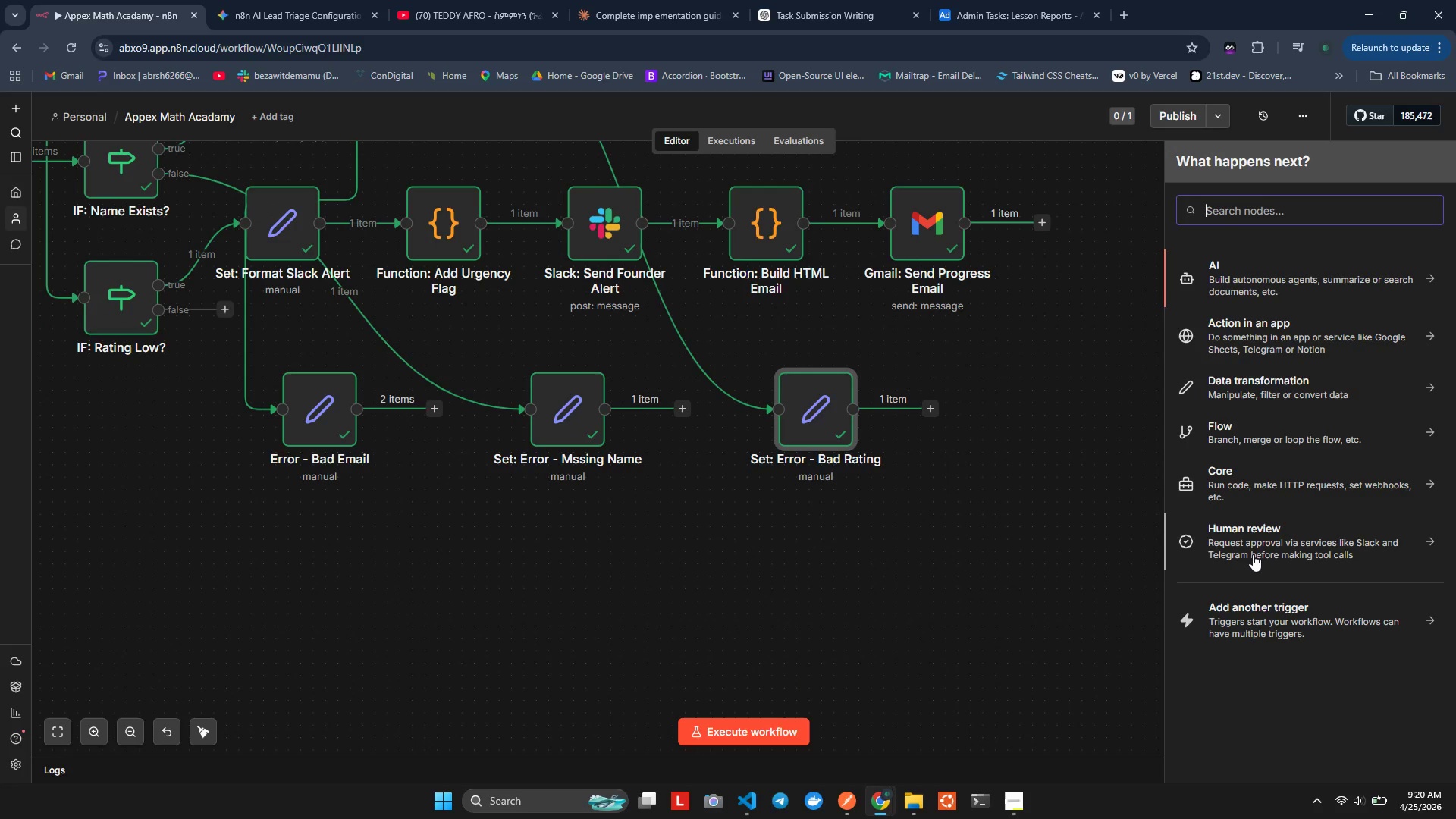 
type(Se)
key(Backspace)
key(Backspace)
key(Backspace)
key(Backspace)
type(code)
 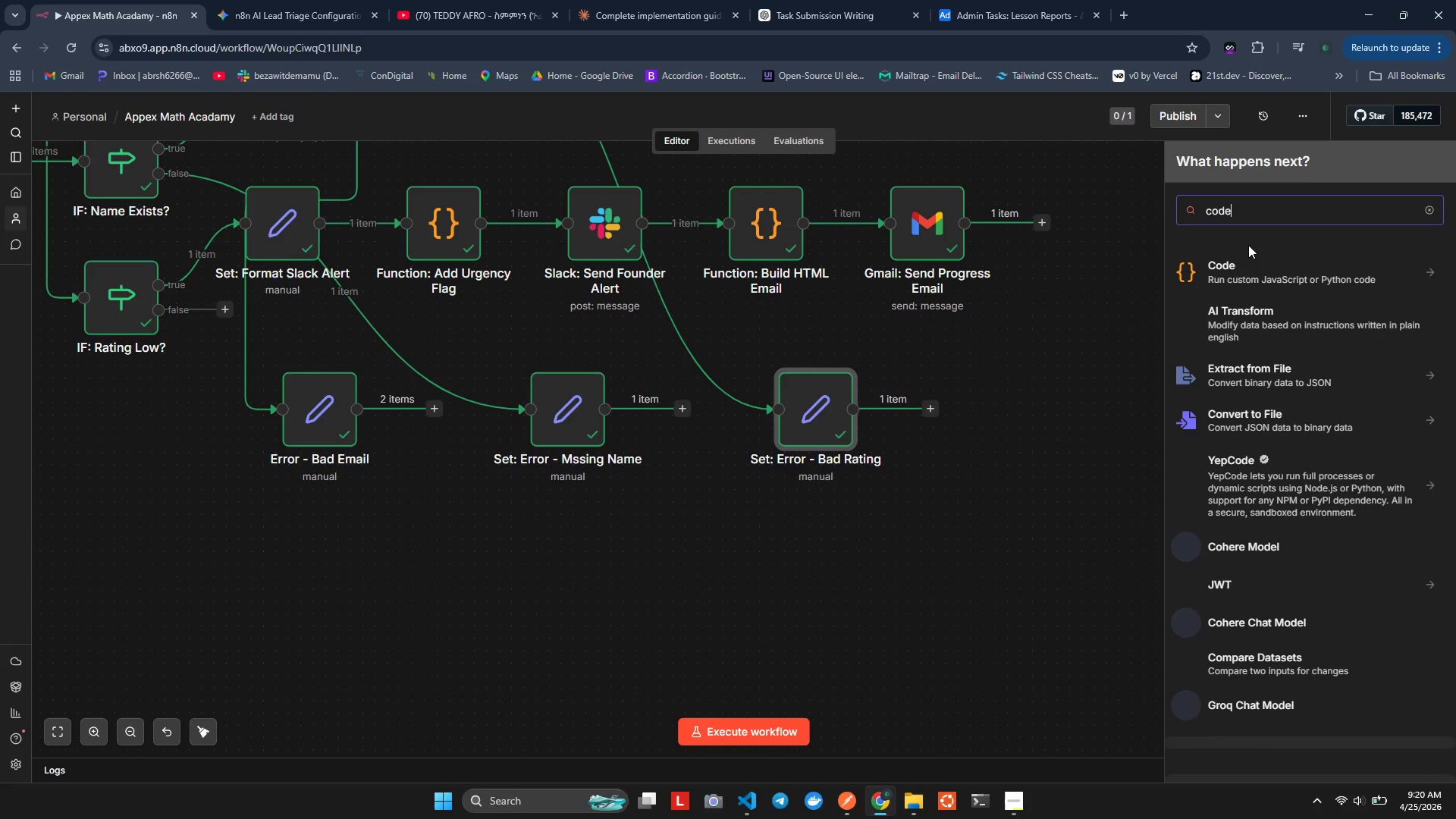 
key(Enter)
 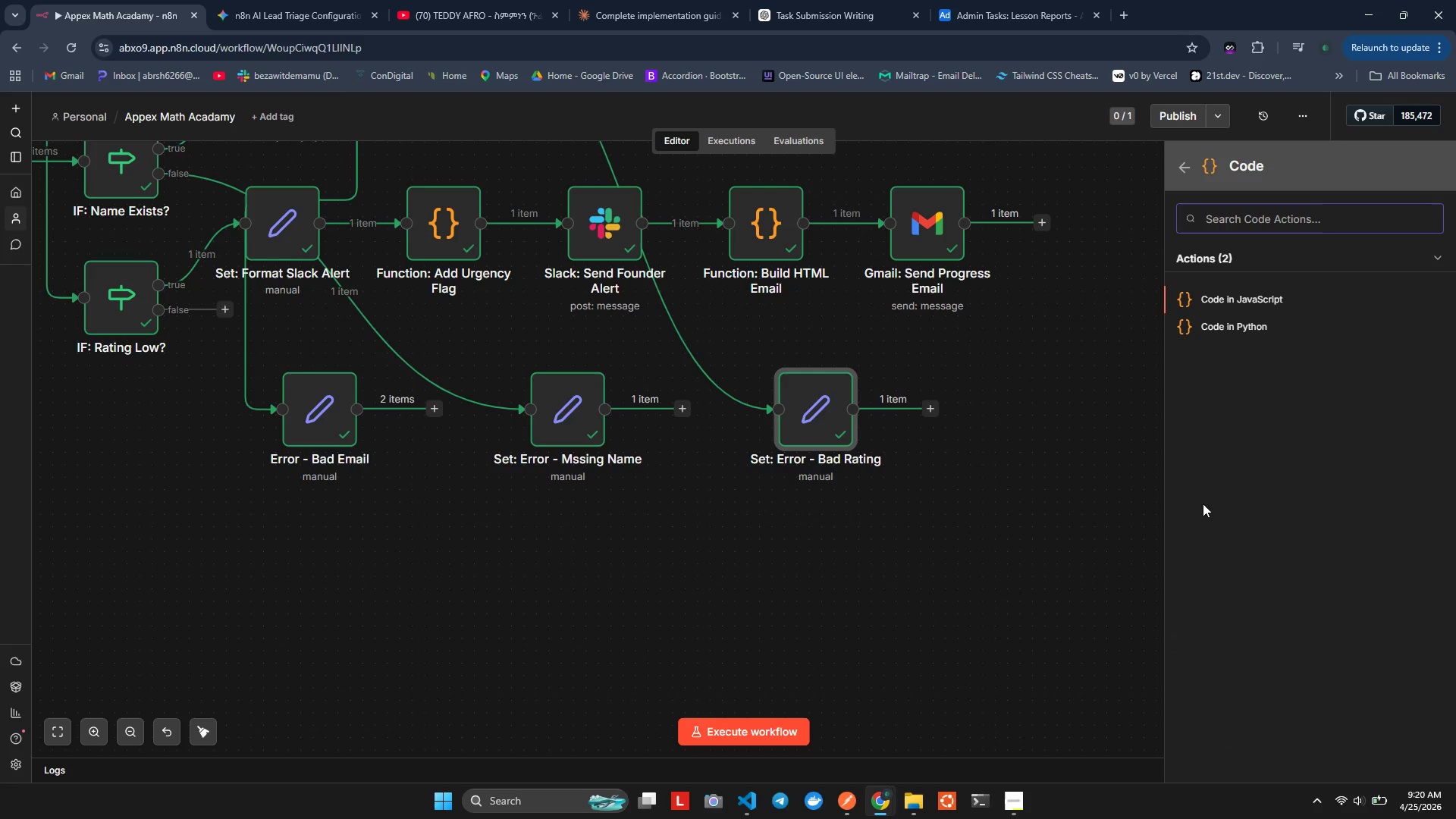 
left_click([1279, 289])
 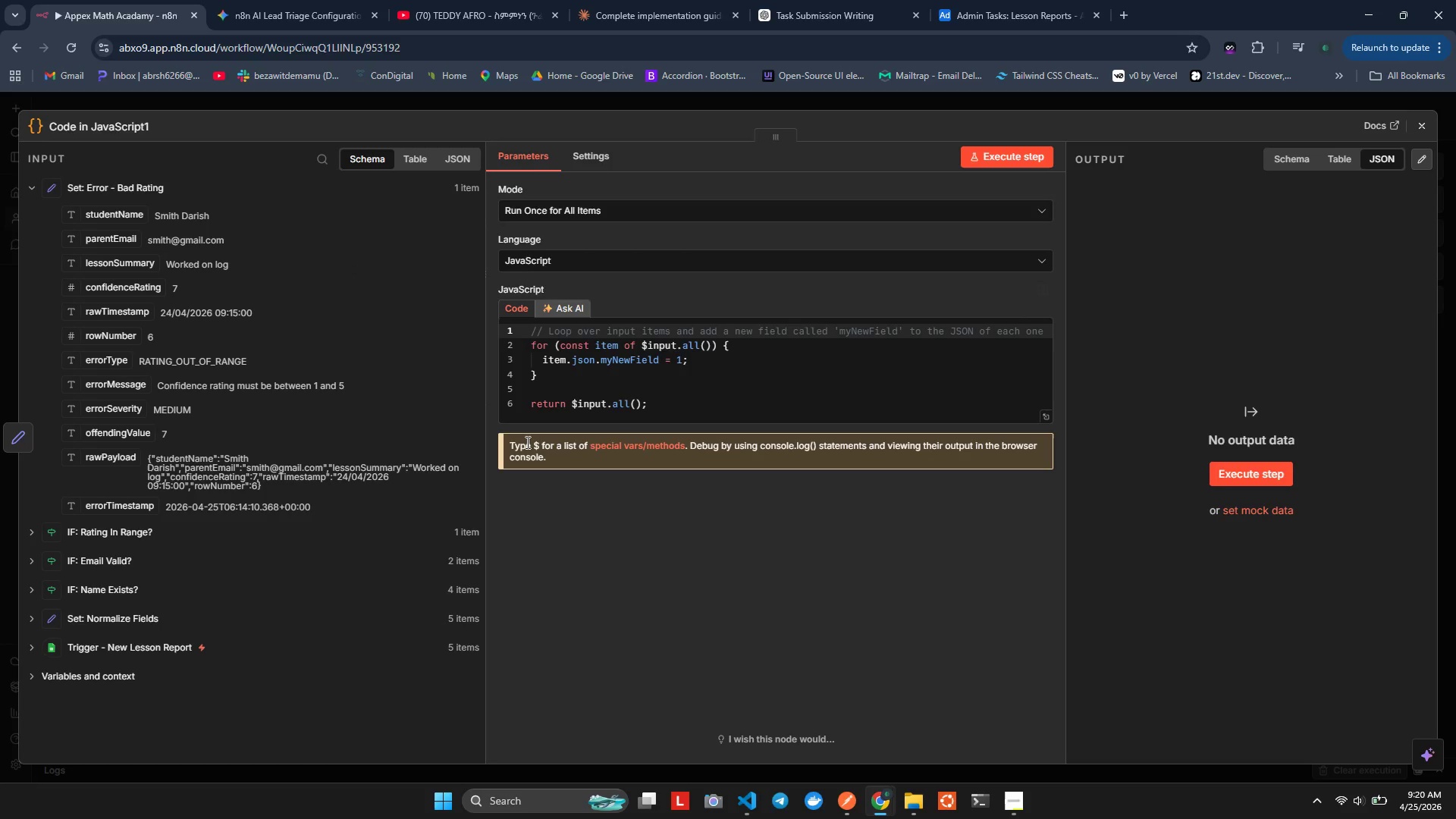 
wait(5.42)
 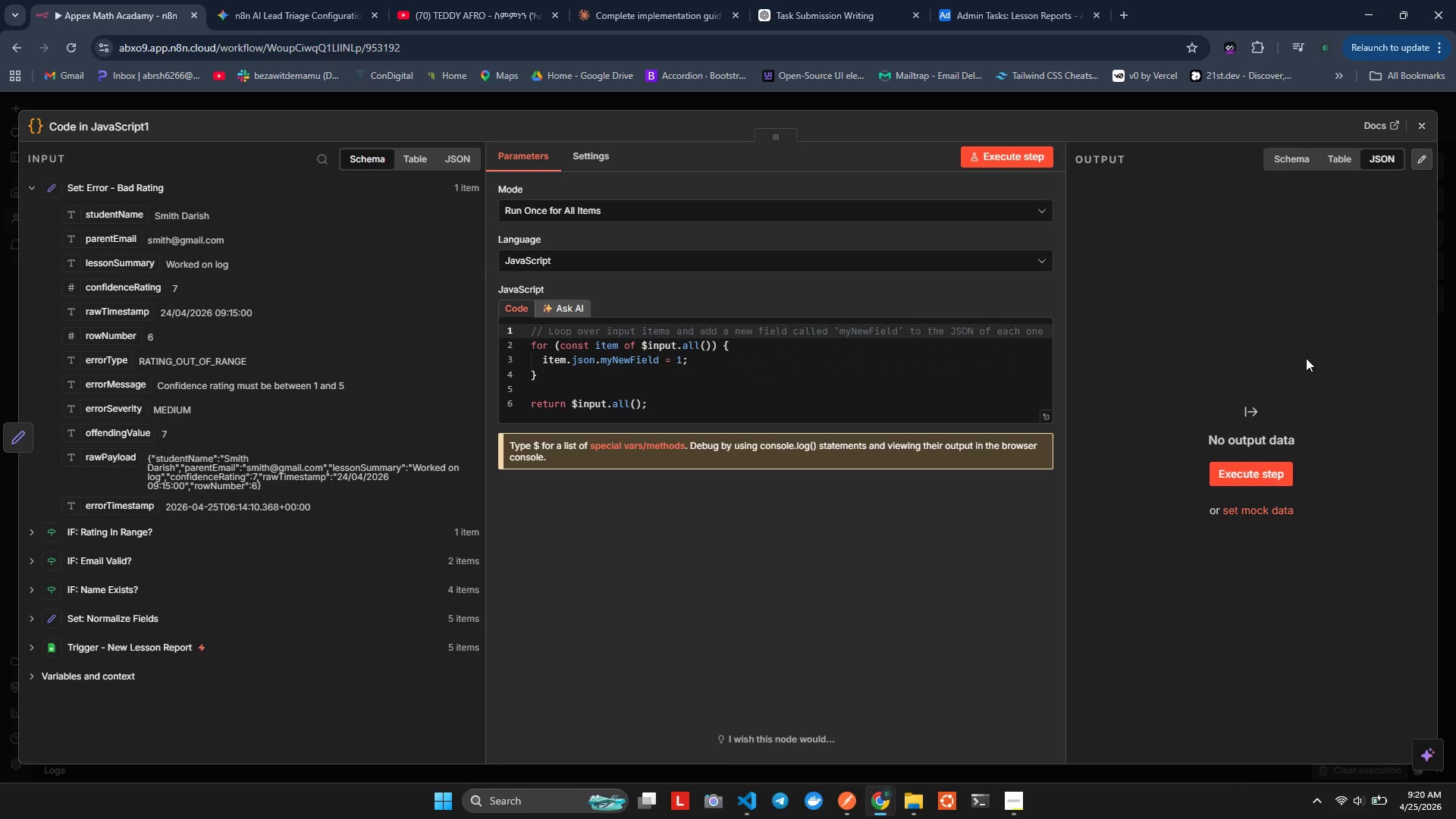 
left_click([1028, 809])